 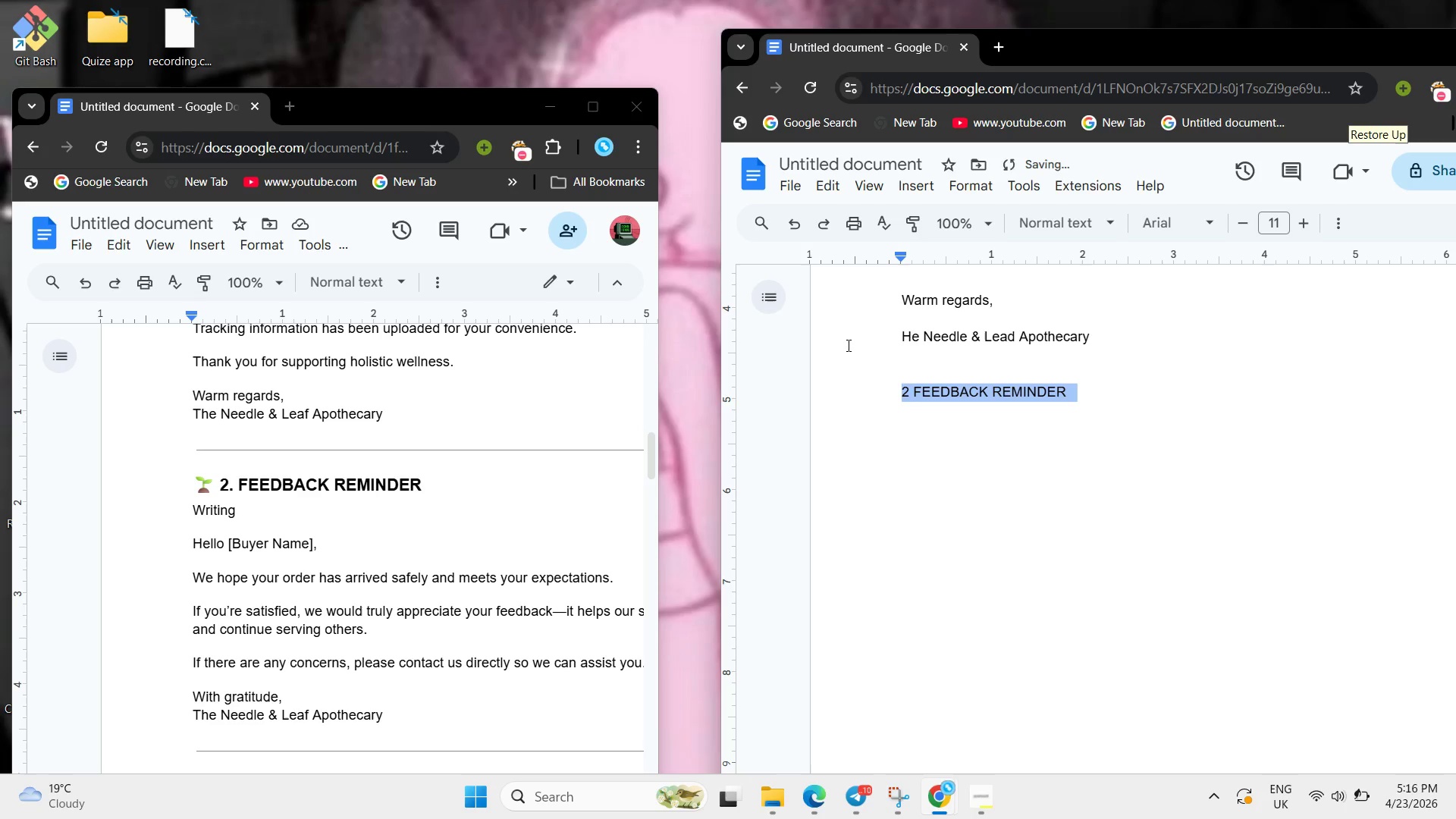 
key(Control+B)
 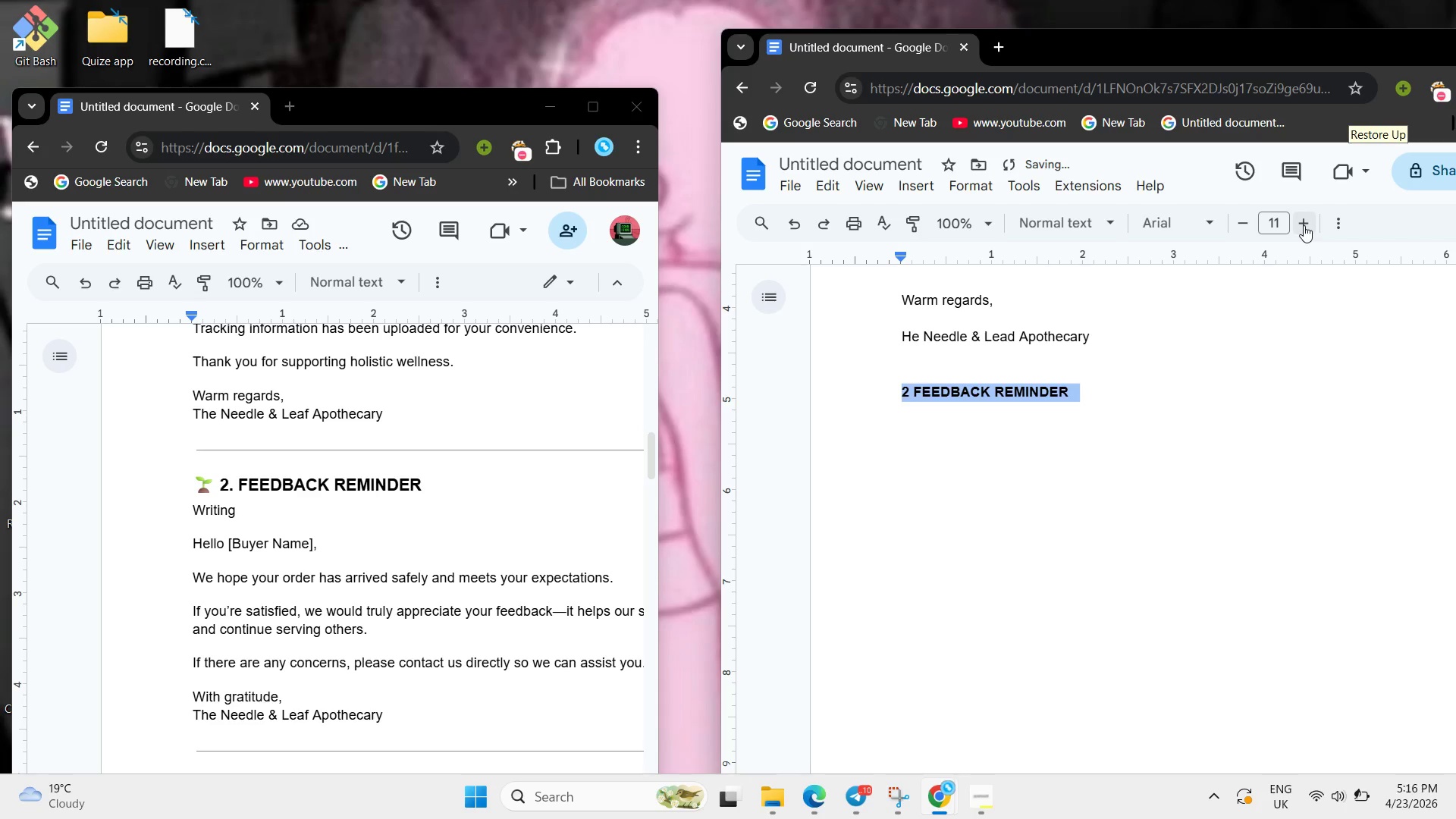 
double_click([1304, 225])
 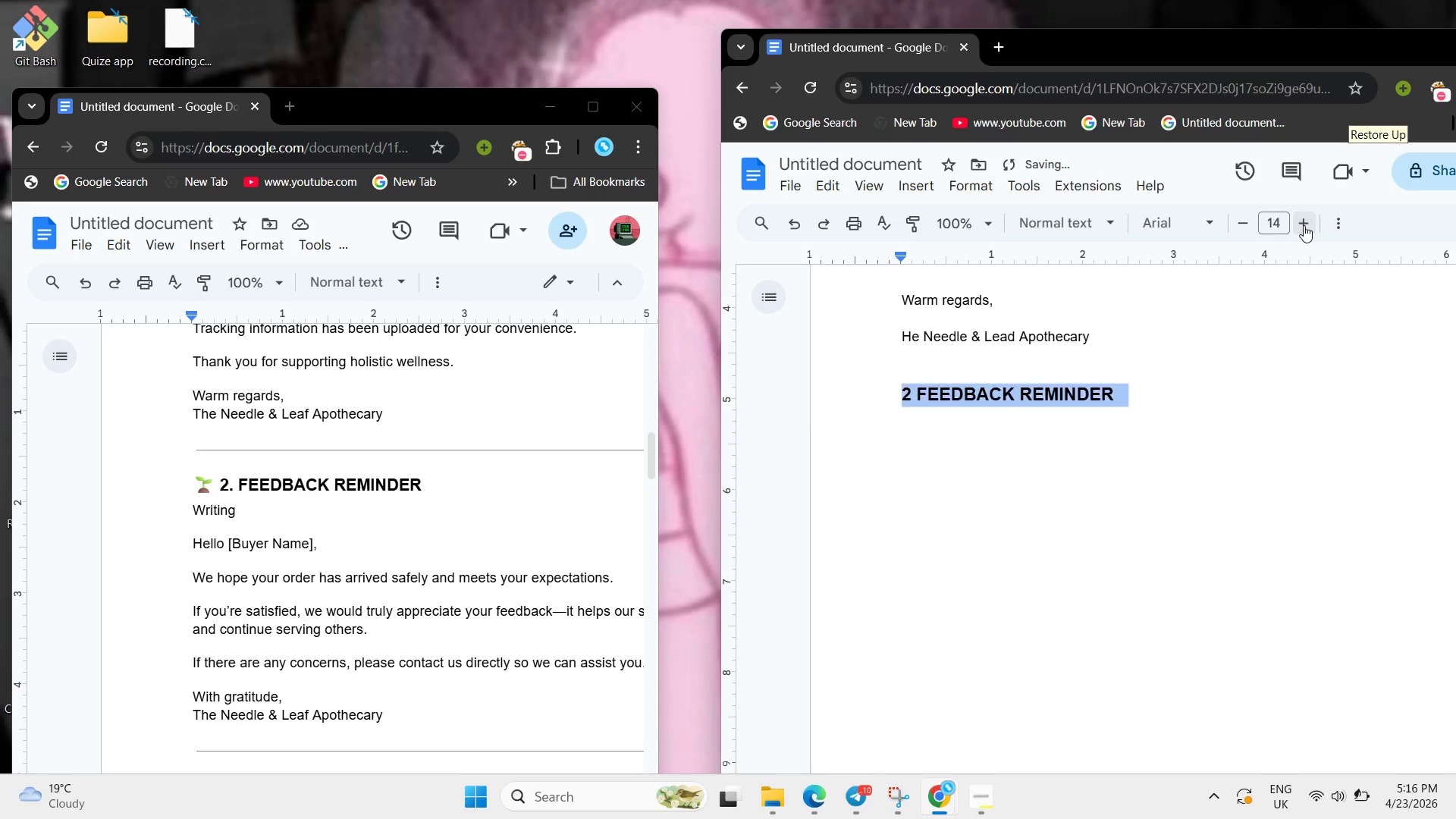 
triple_click([1304, 225])
 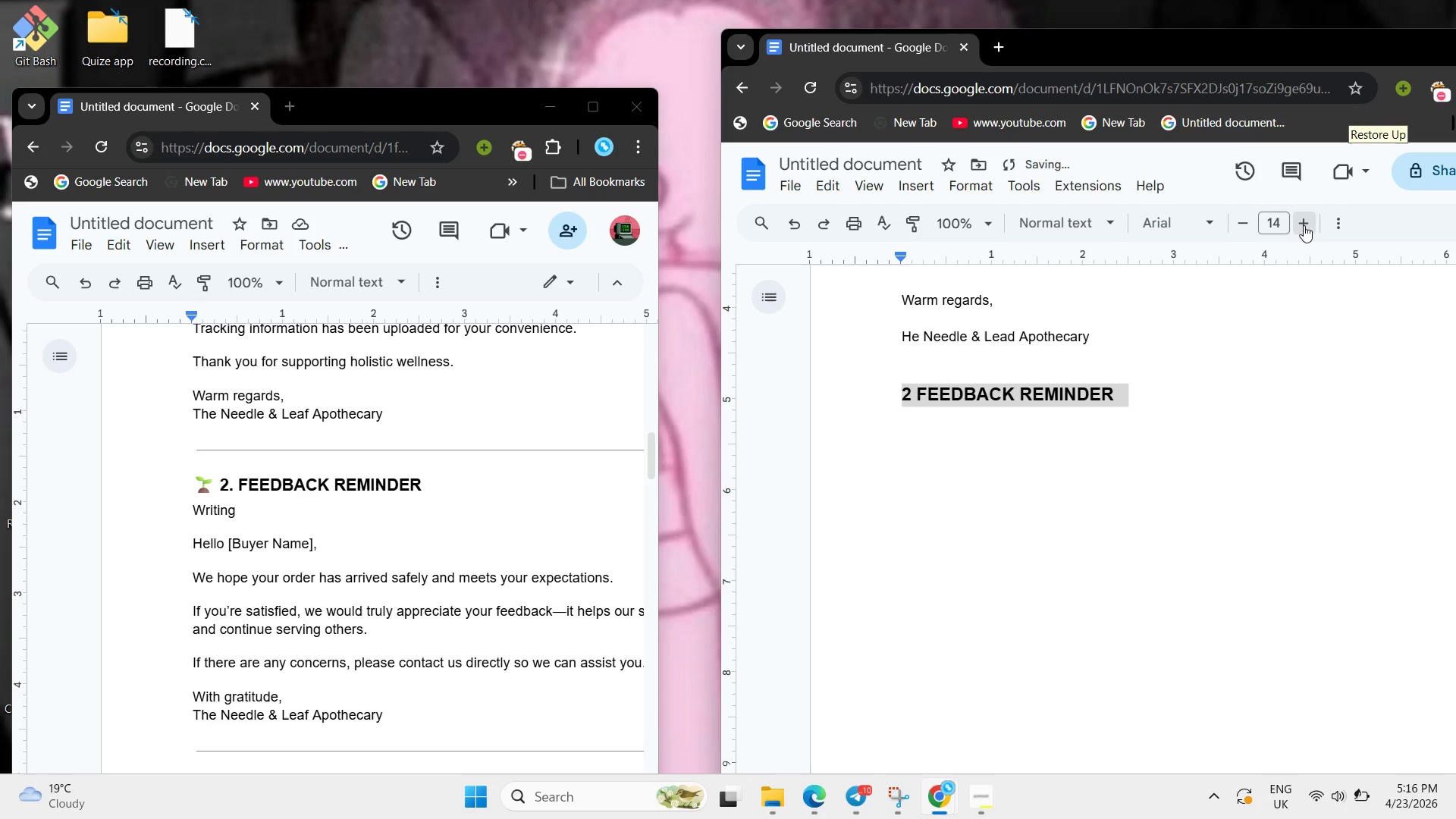 
triple_click([1304, 225])
 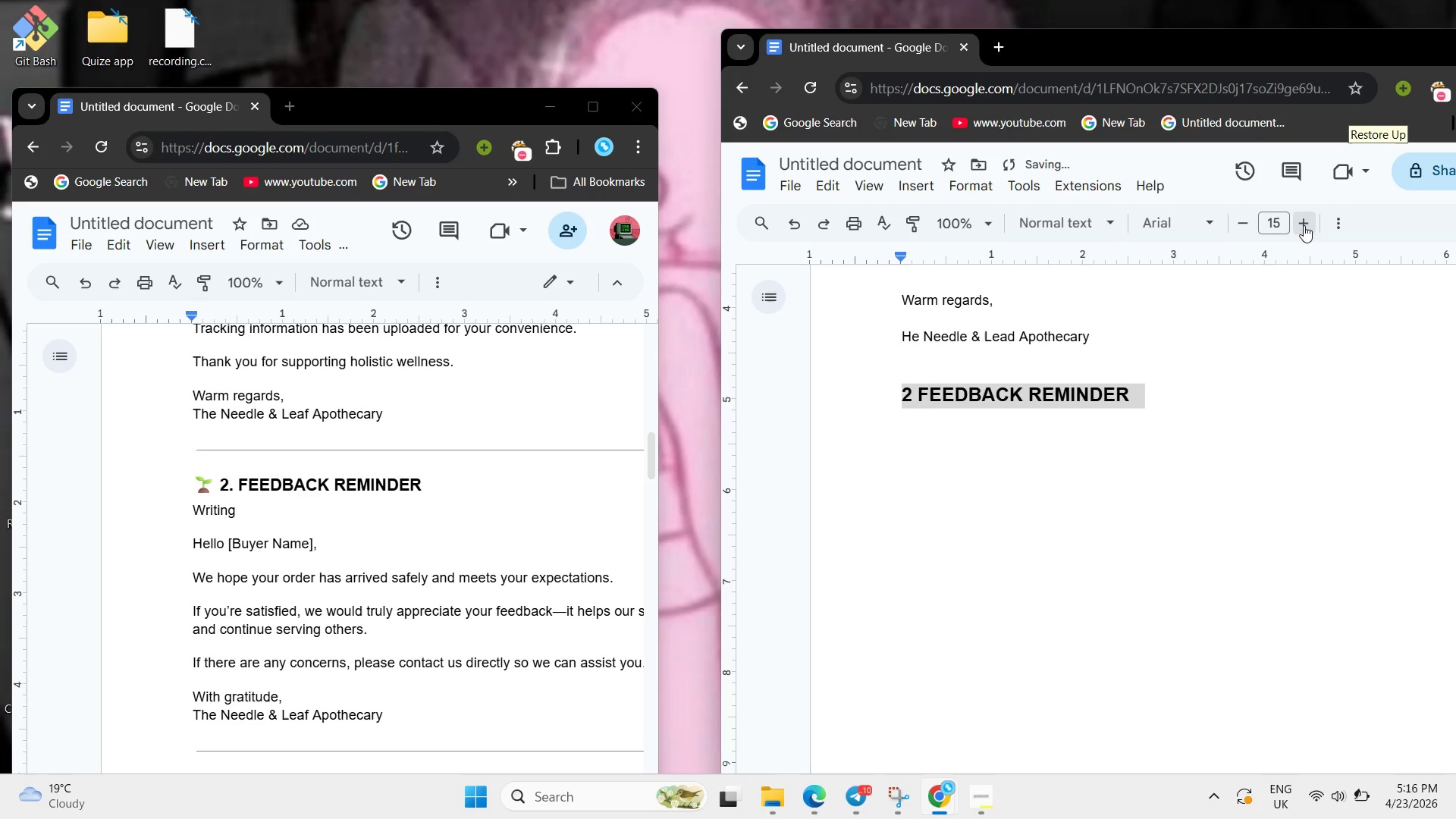 
triple_click([1304, 225])
 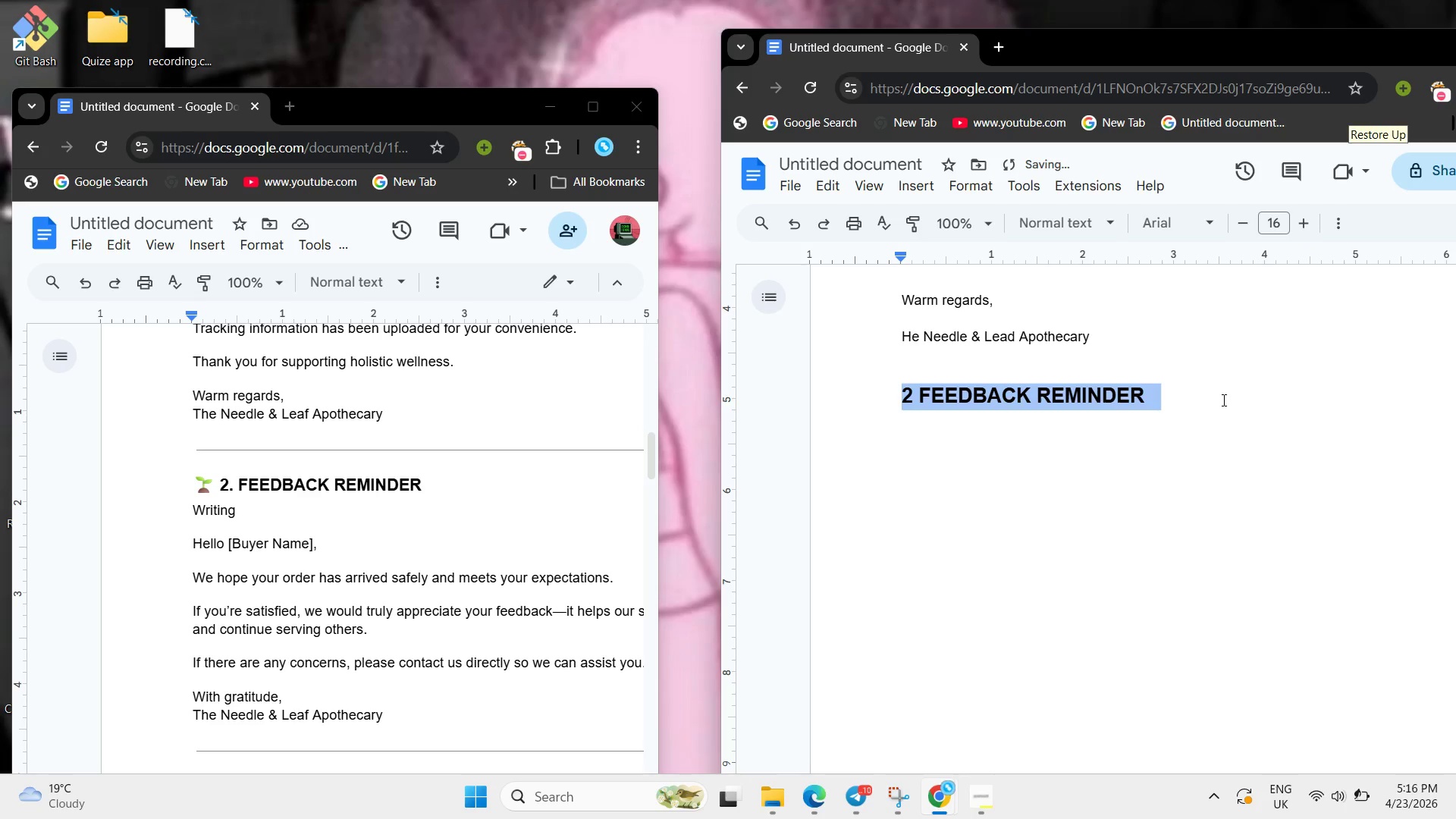 
left_click([1222, 400])
 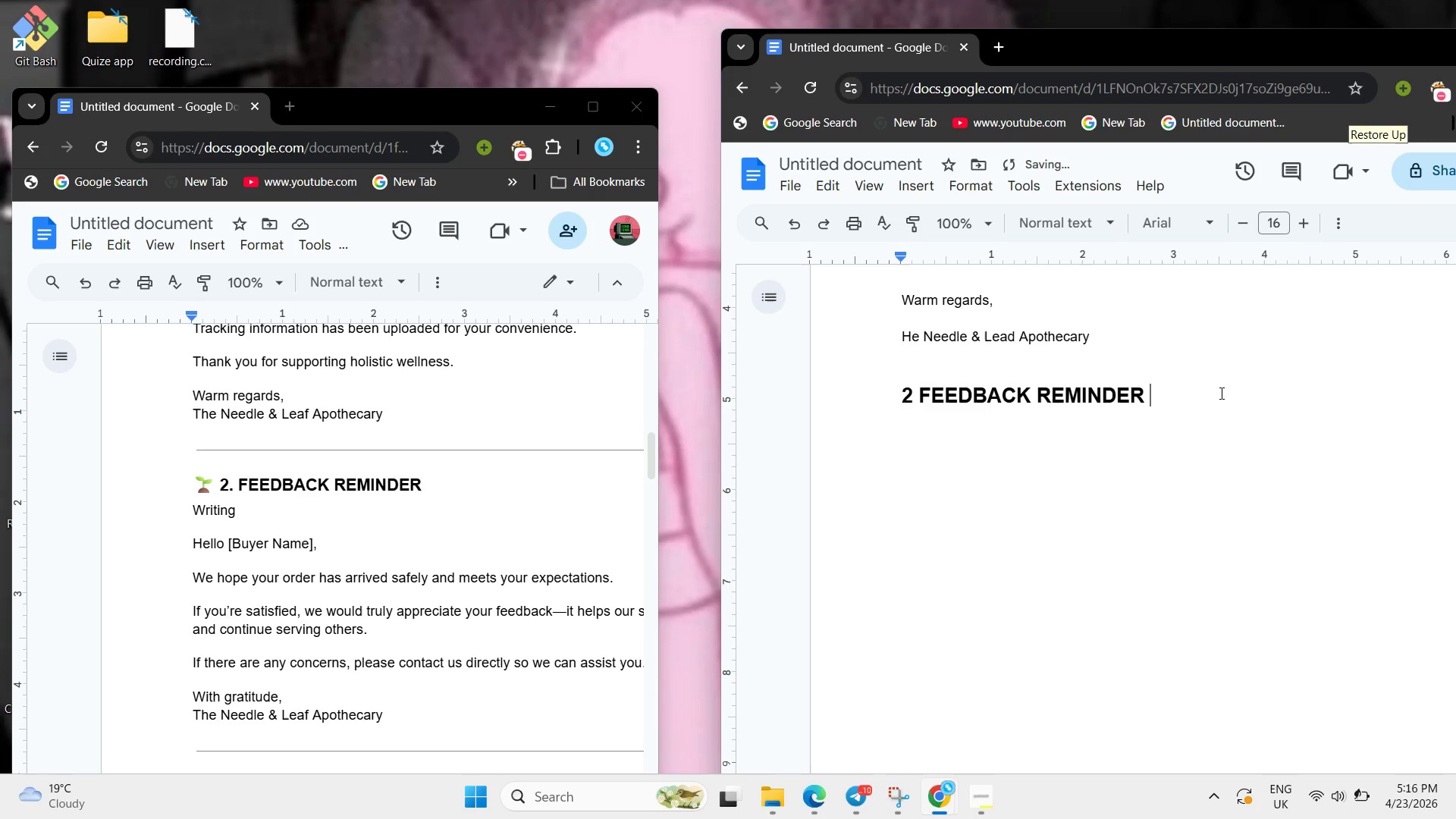 
key(Enter)
 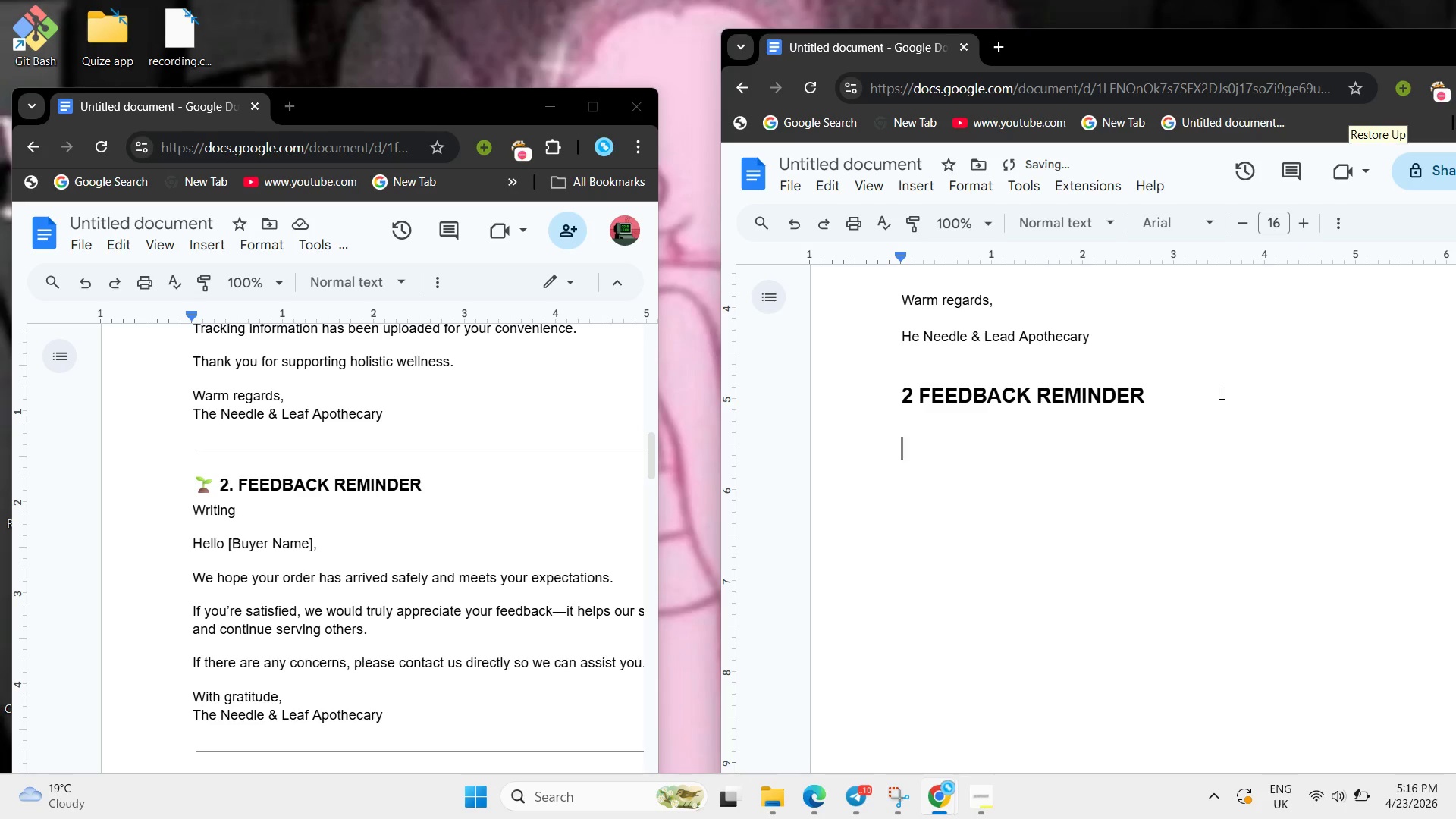 
key(Enter)
 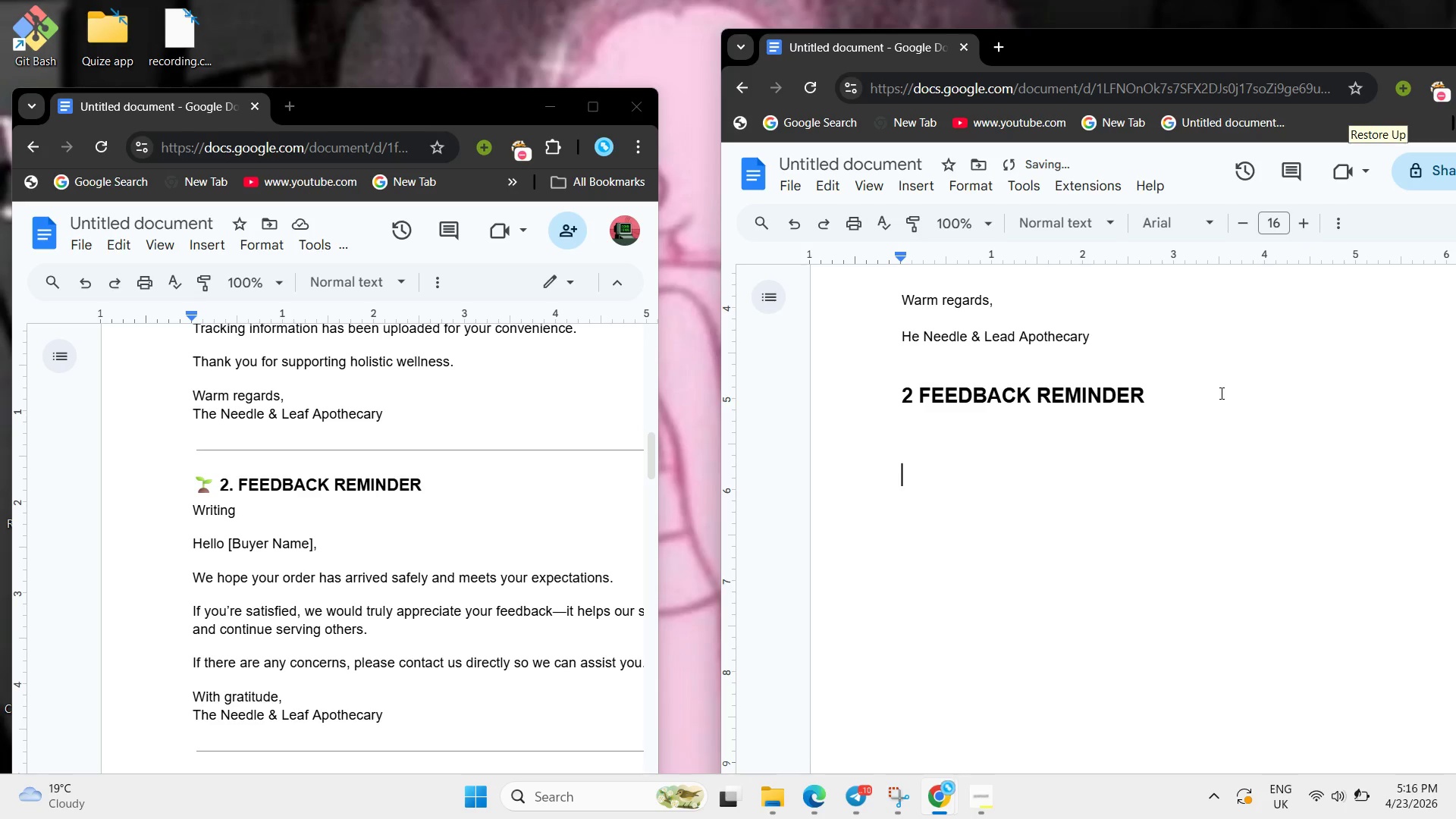 
key(Enter)
 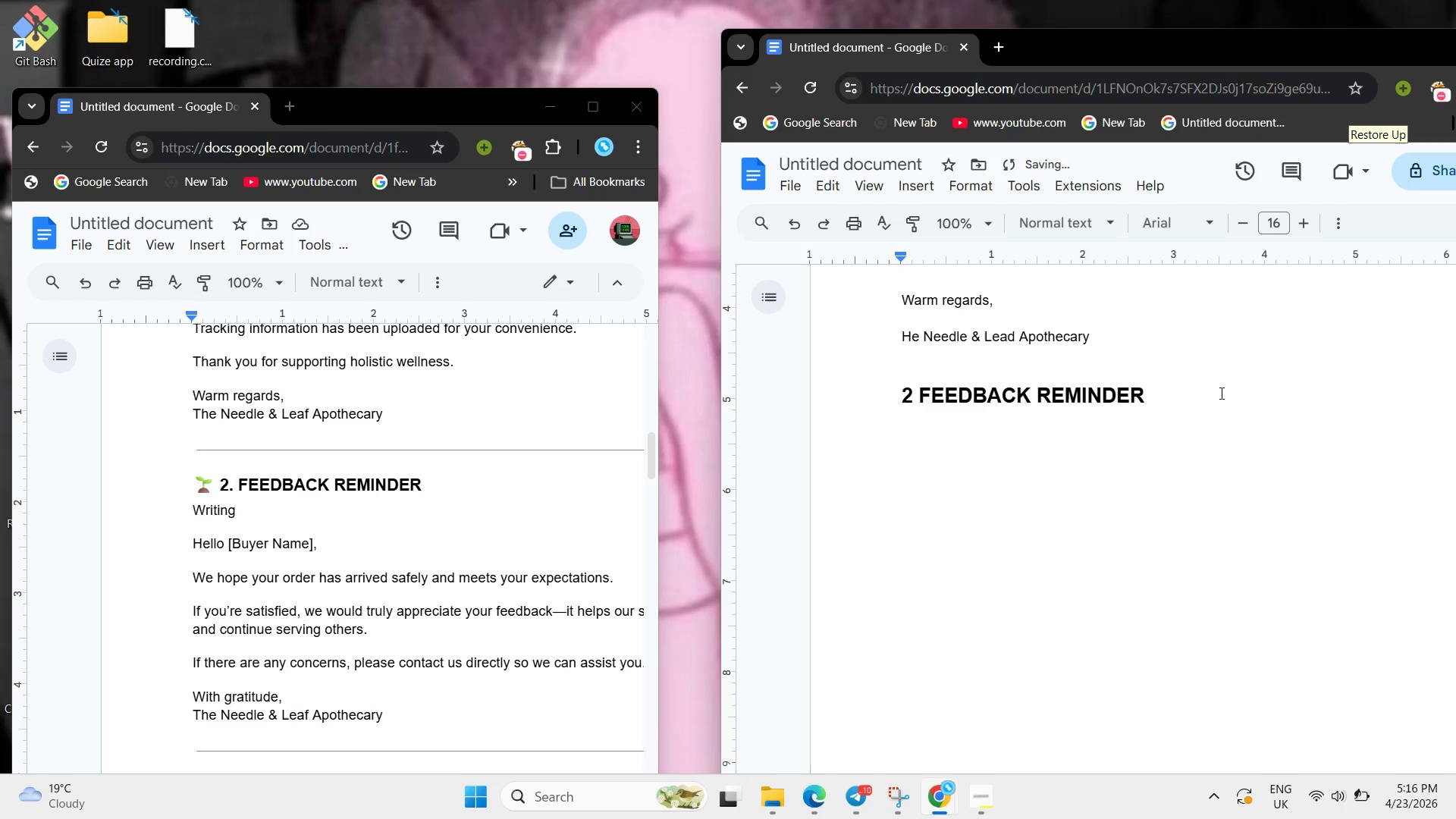 
type(H)
key(Backspace)
type(hELLOW)
key(Backspace)
type( ])
 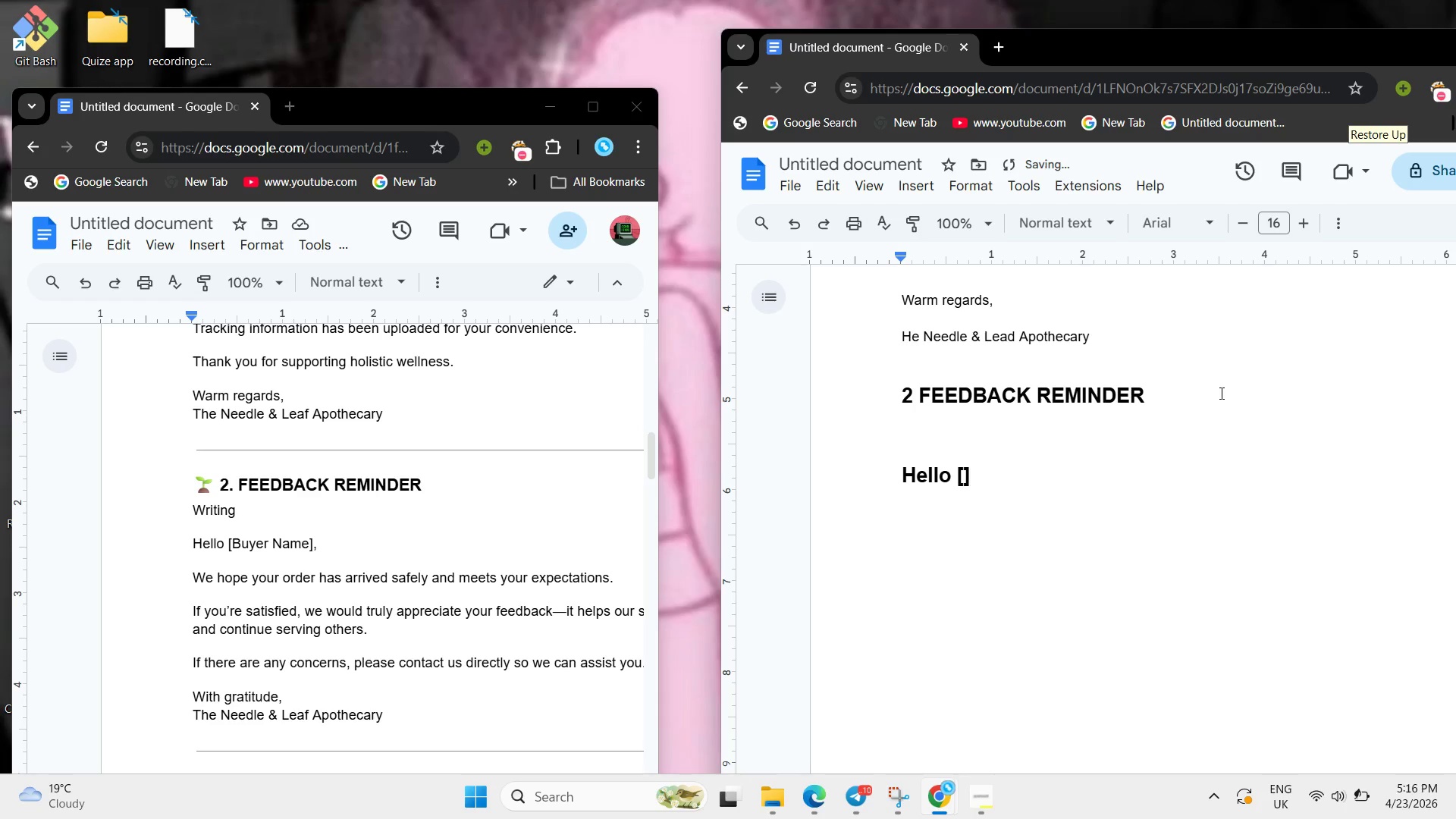 
hold_key(key=BracketLeft, duration=0.31)
 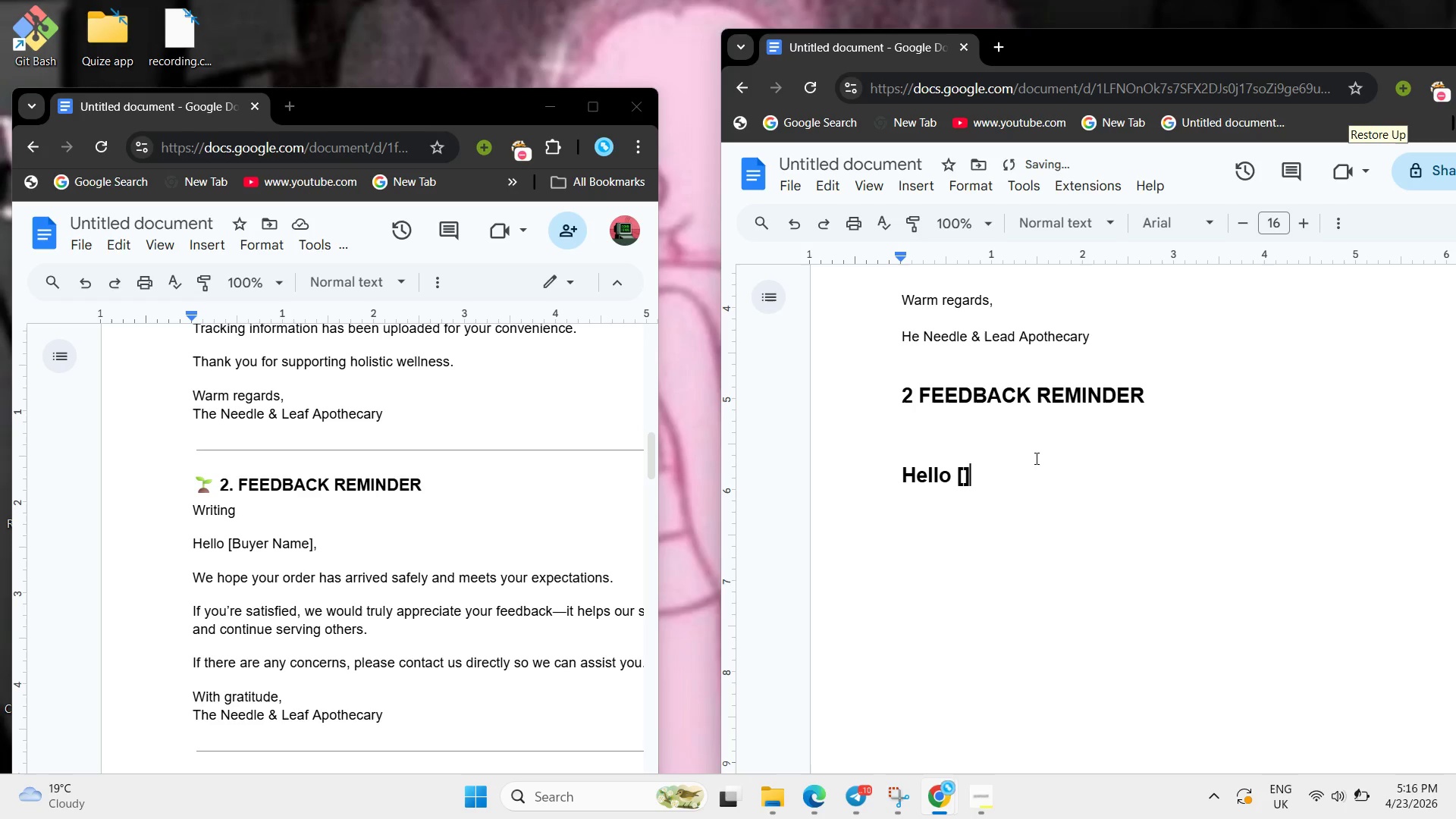 
left_click([961, 480])
 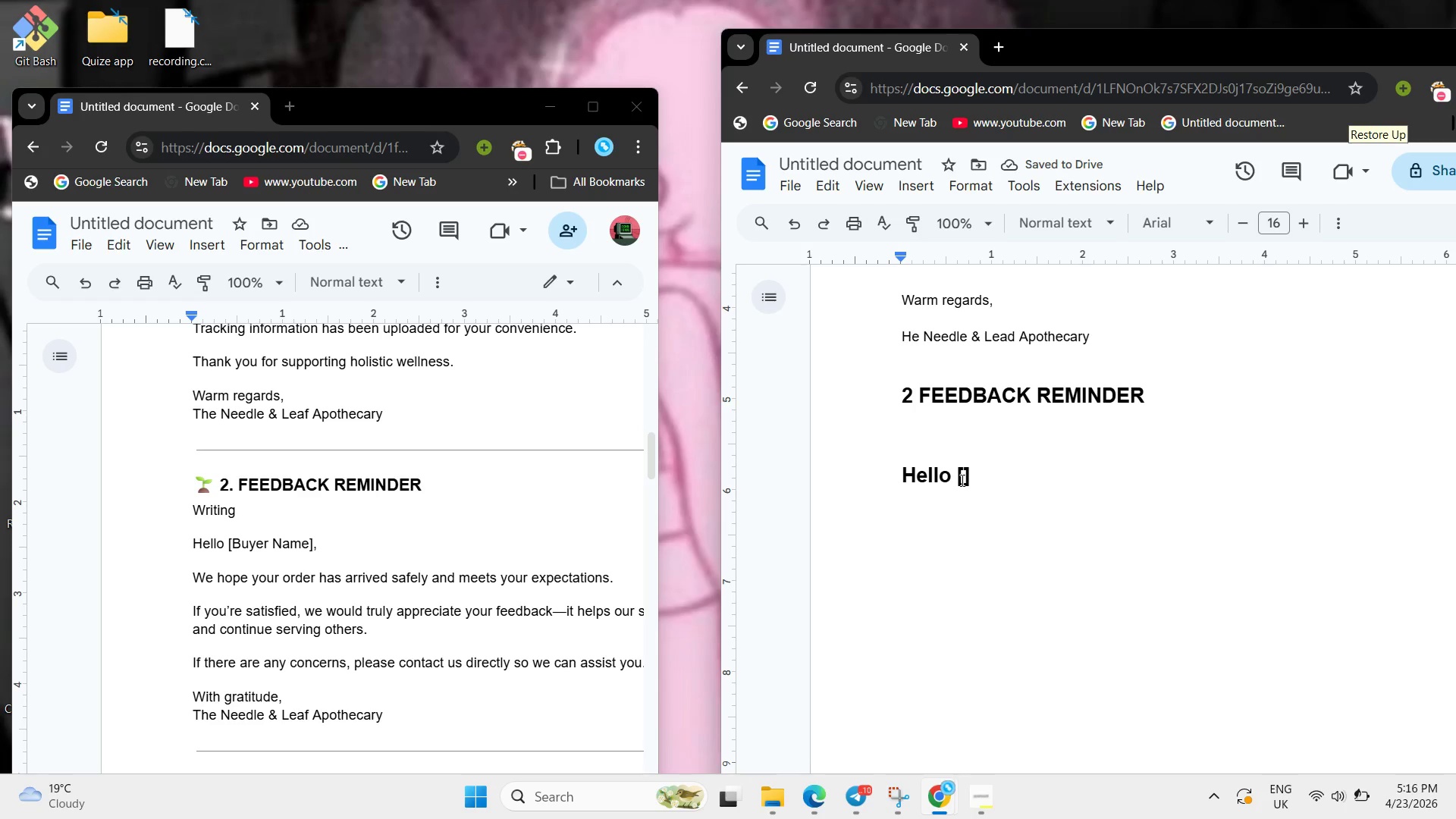 
type(Buyern)
key(Backspace)
type( Name )
 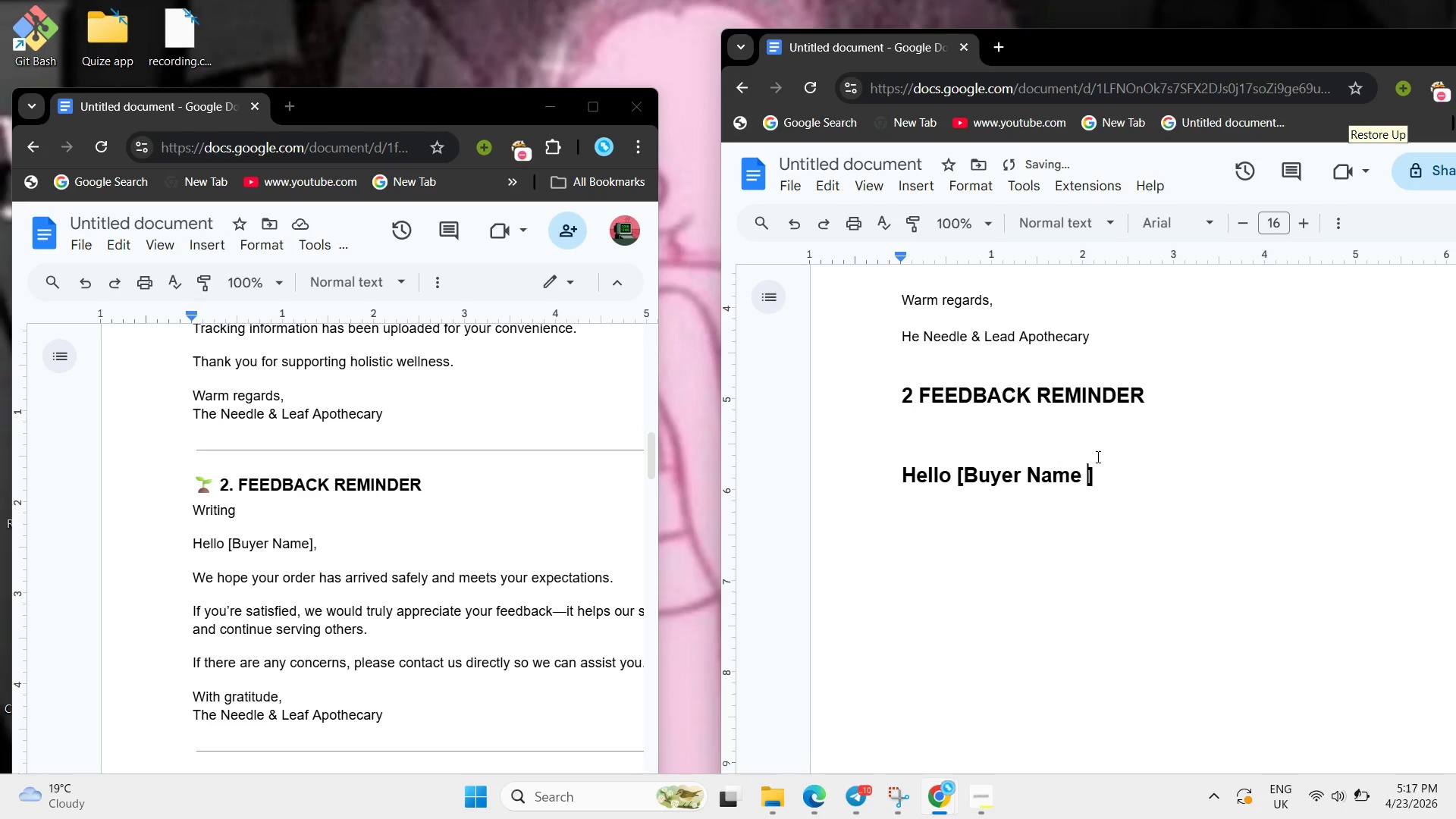 
left_click([1097, 457])
 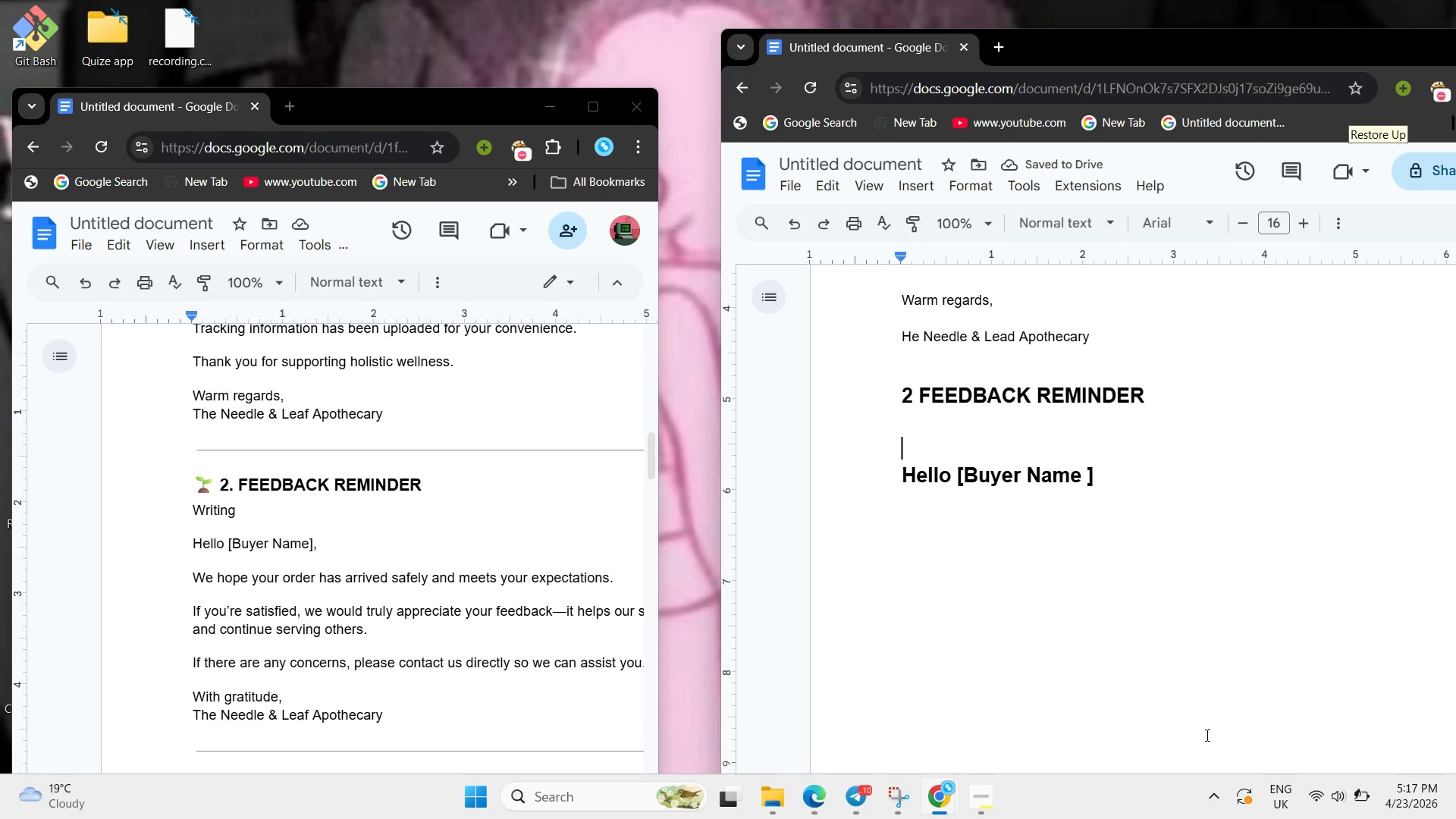 
left_click([1168, 480])
 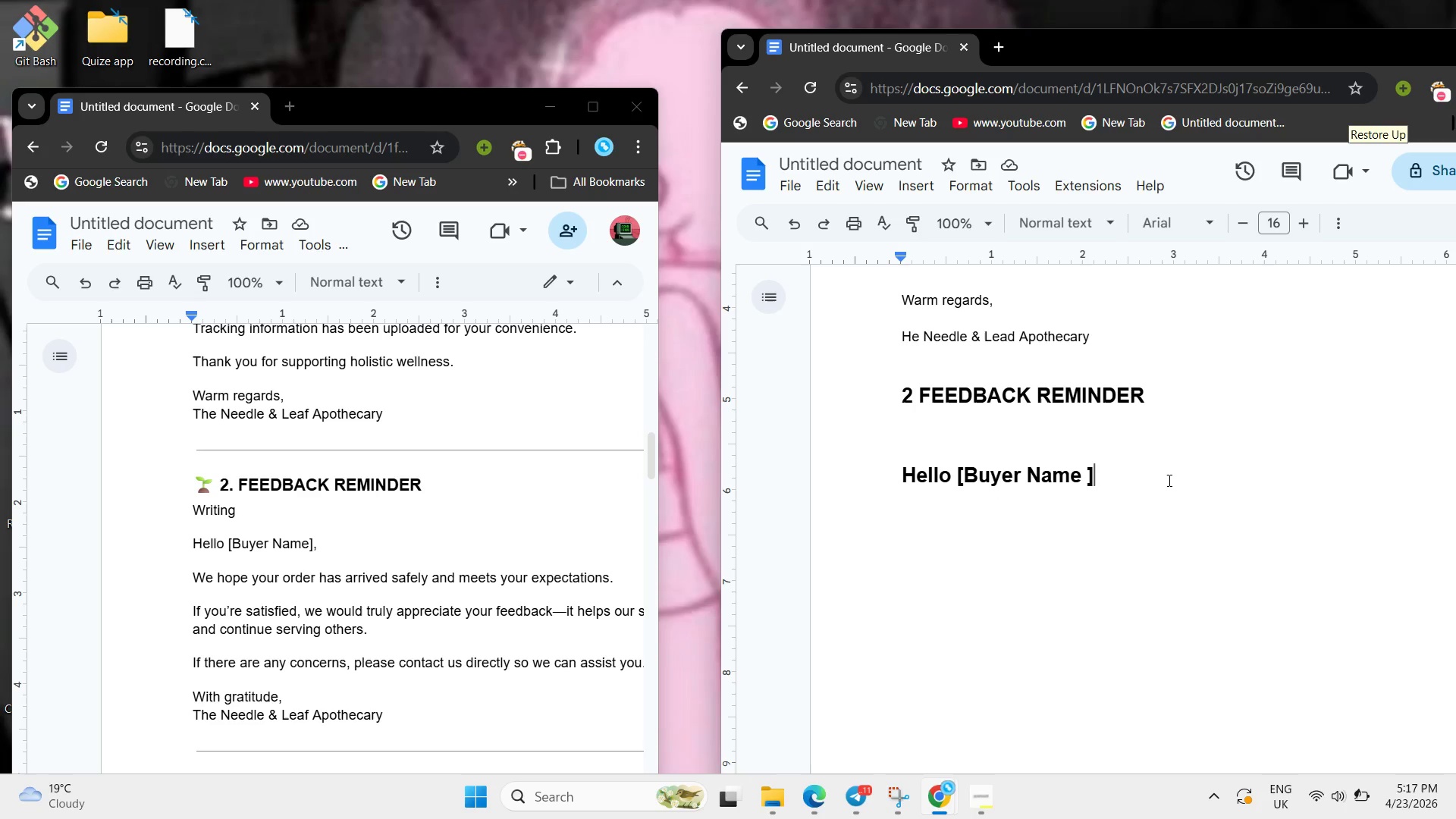 
key(Enter)
 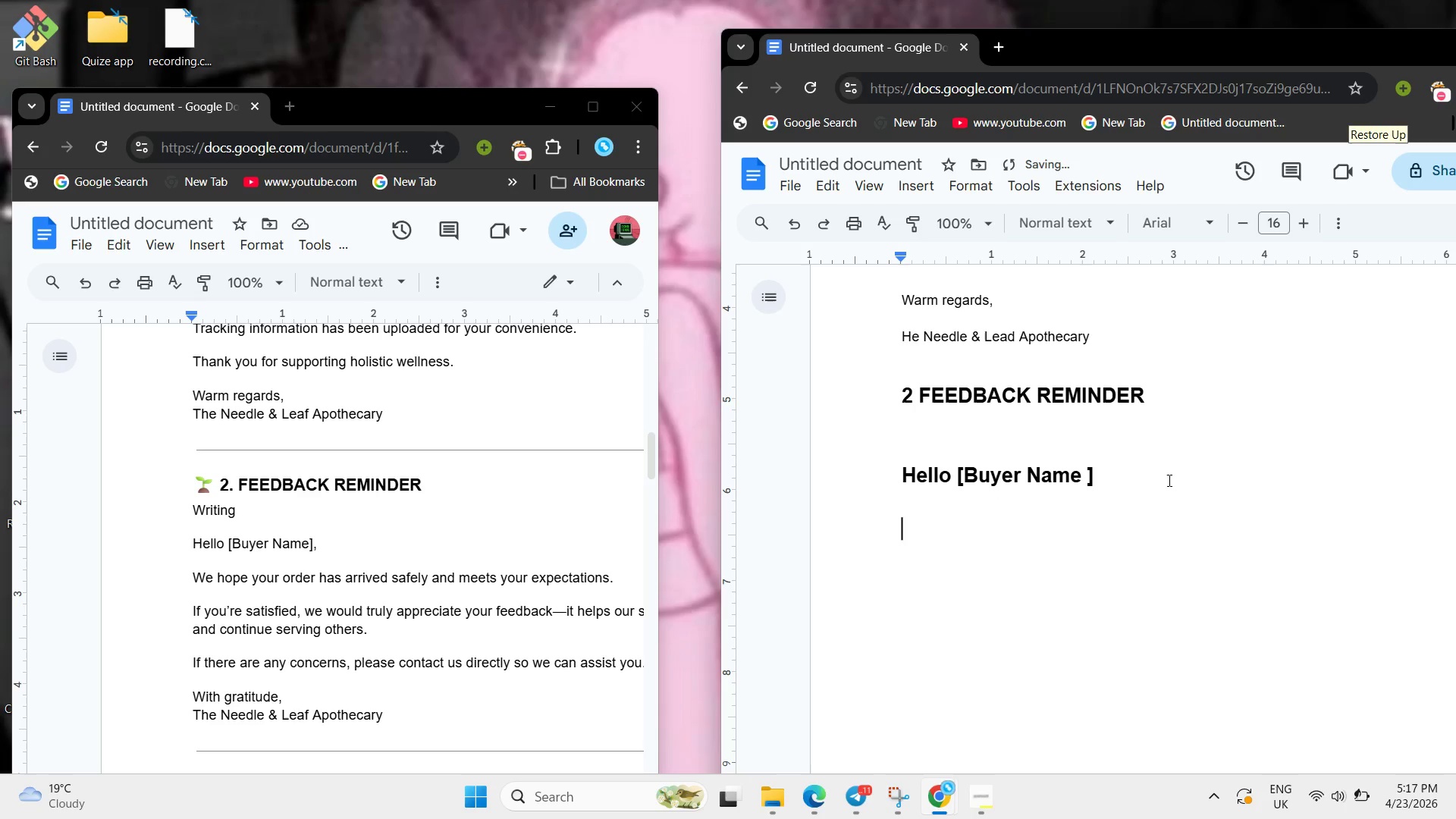 
key(Enter)
 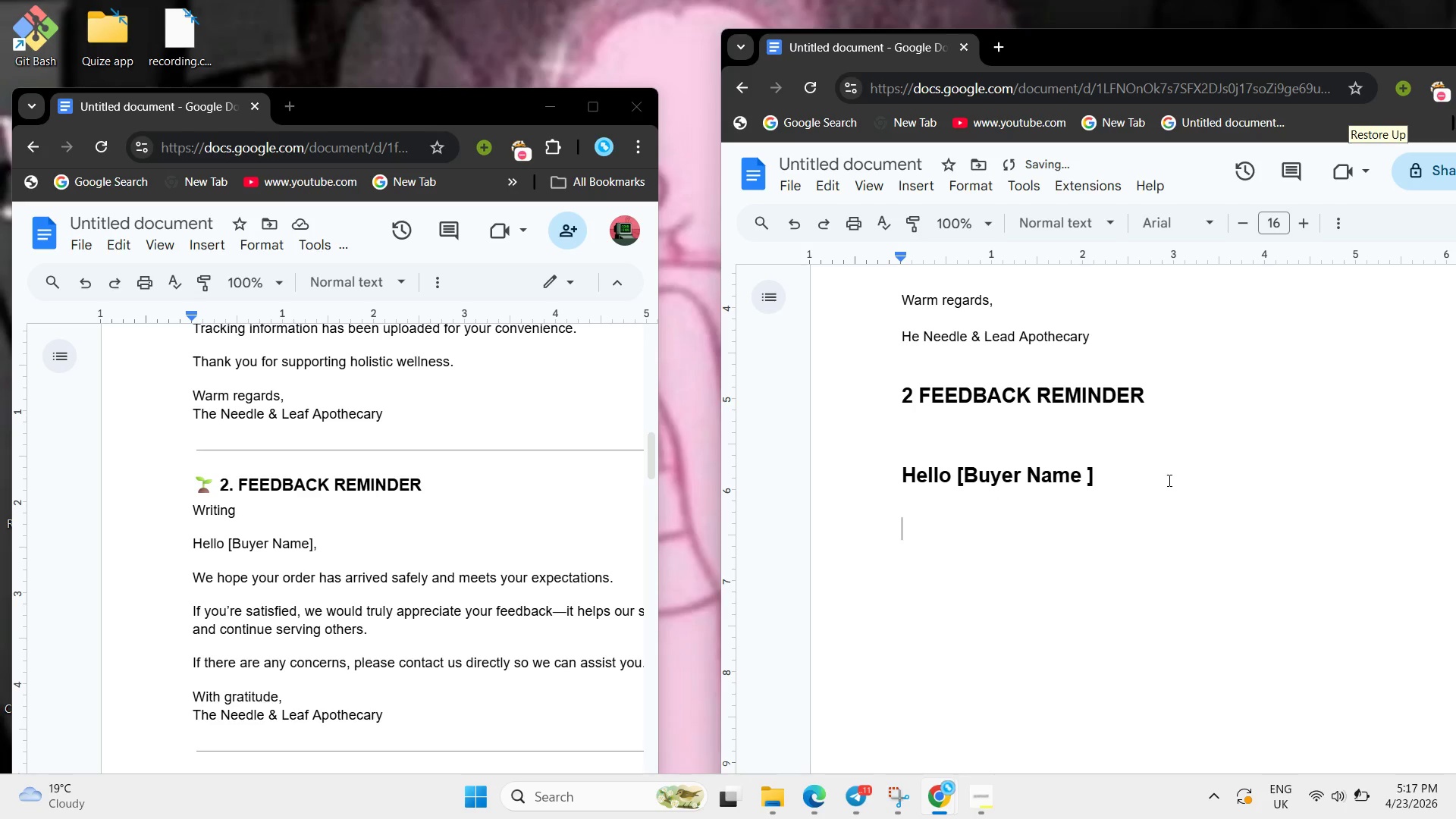 
type(We)
 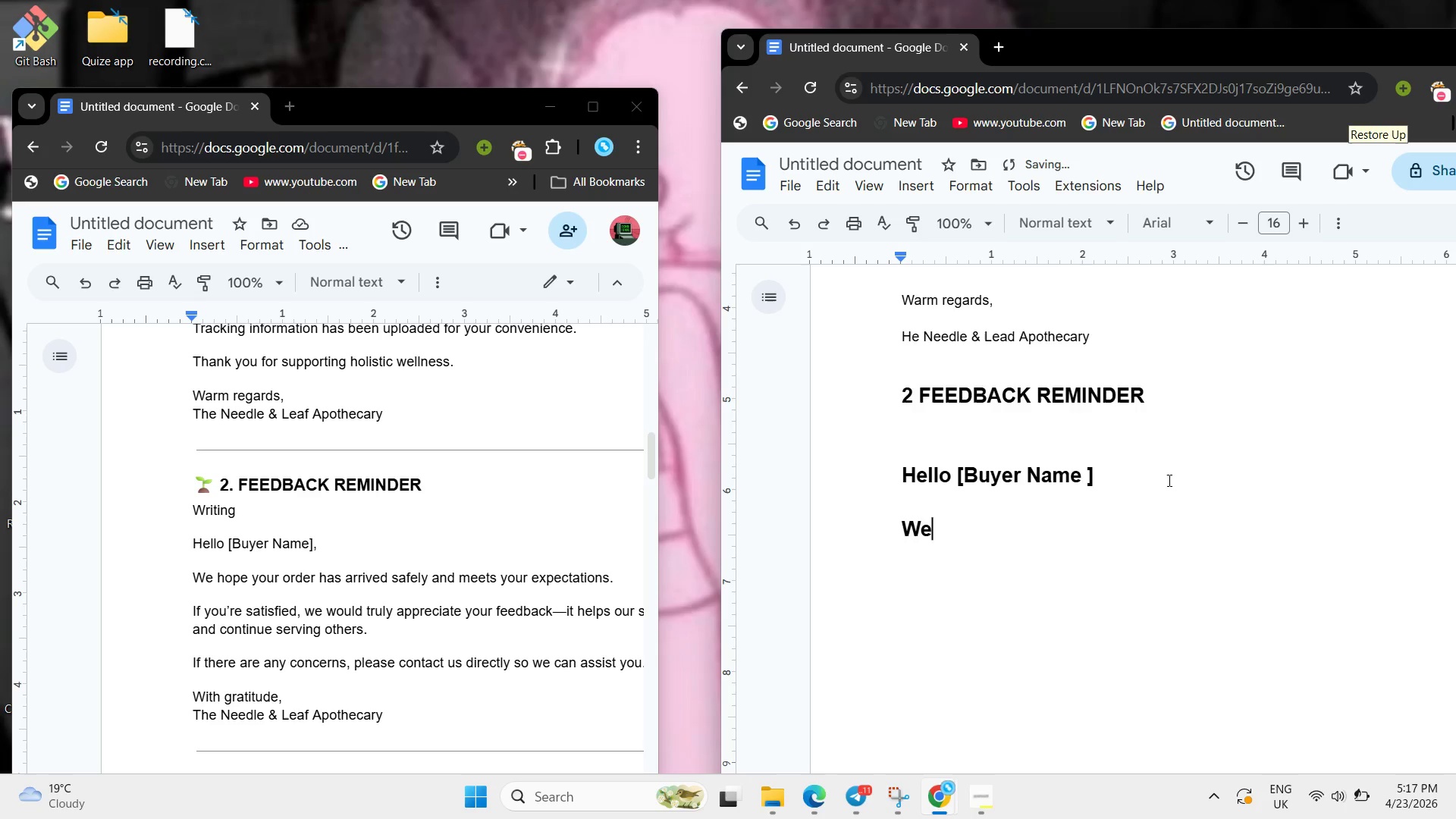 
scroll: coordinate [1168, 480], scroll_direction: up, amount: 2.0
 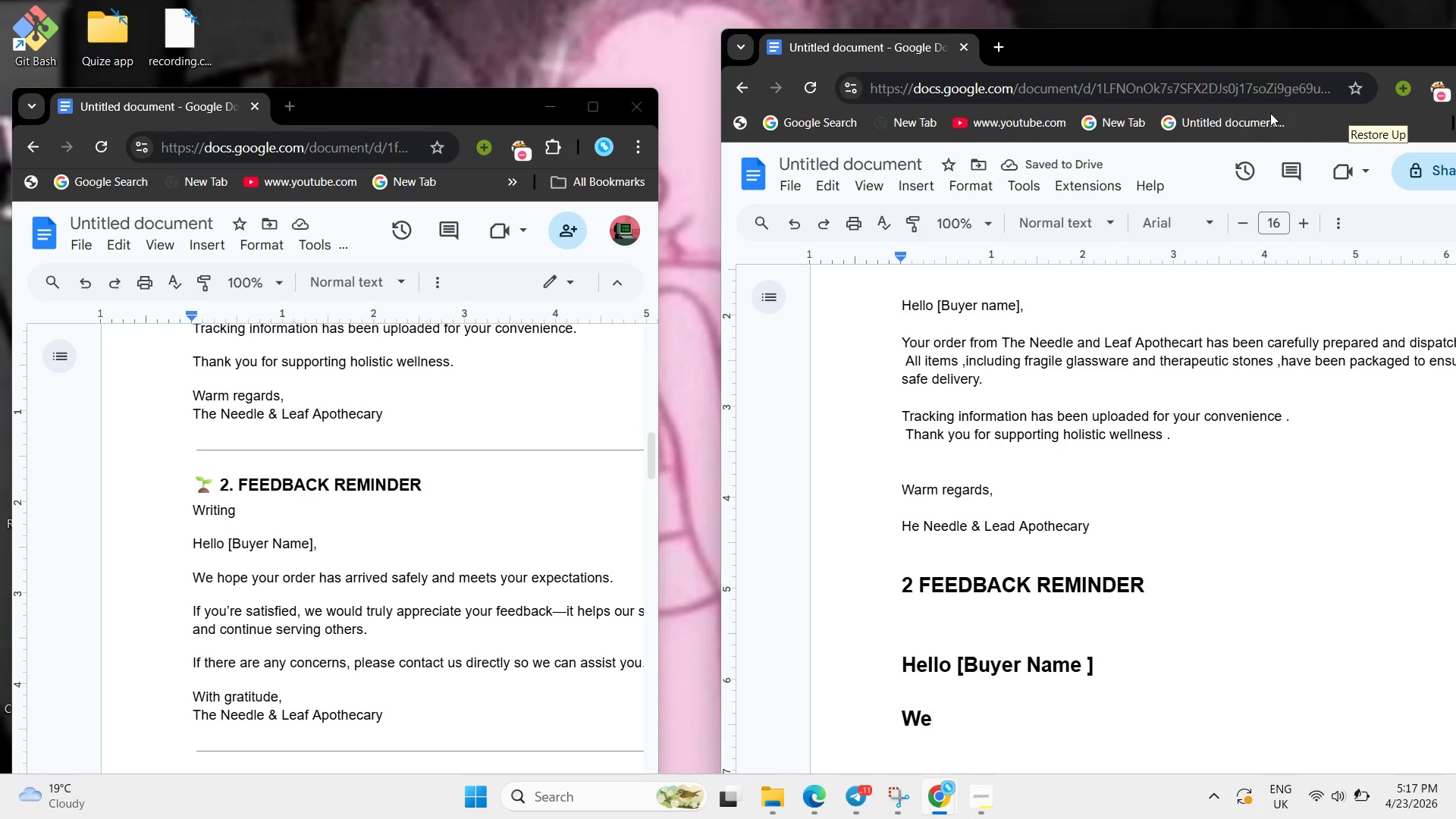 
left_click_drag(start_coordinate=[1182, 44], to_coordinate=[1015, 61])
 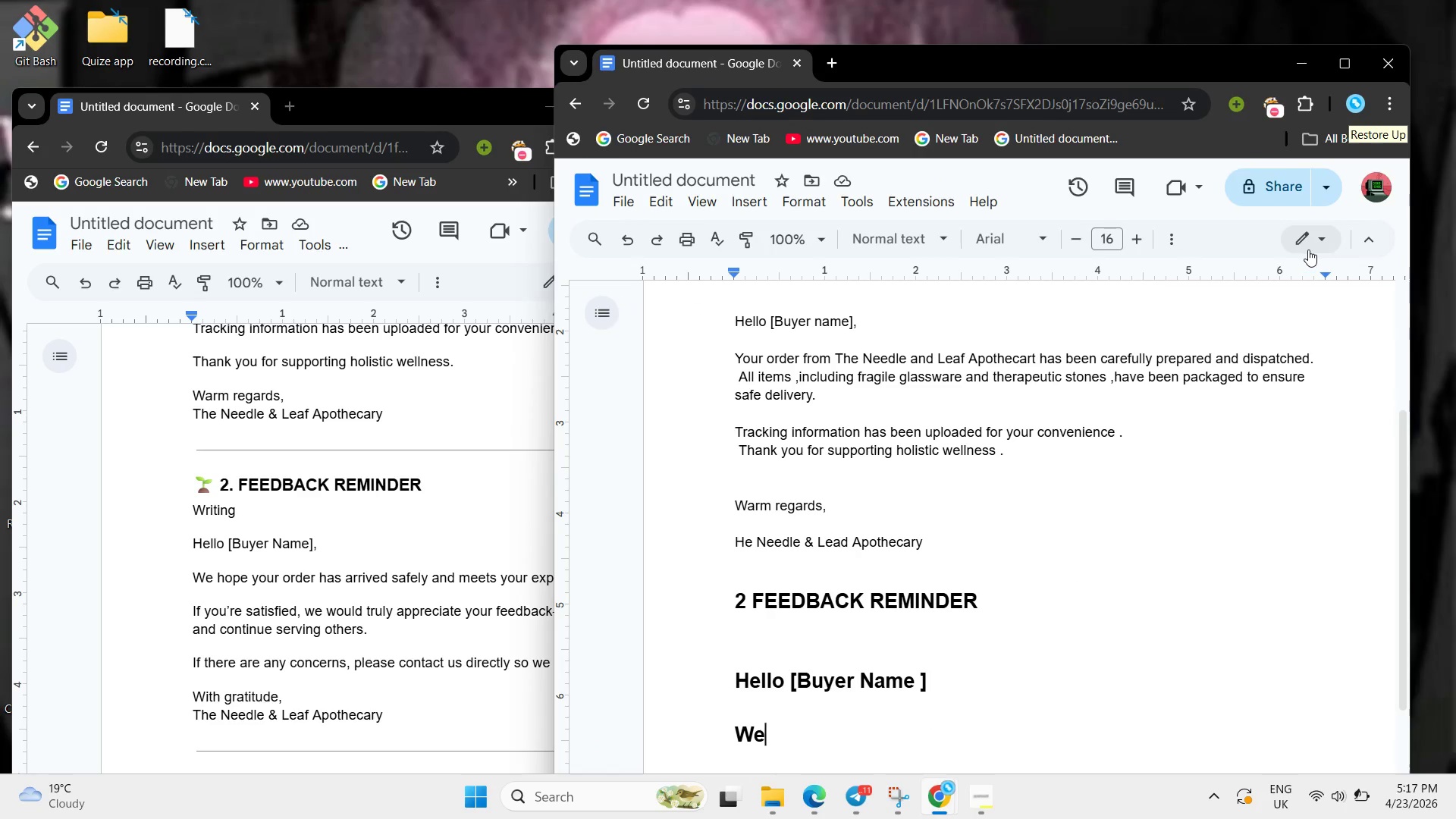 
left_click([1308, 249])
 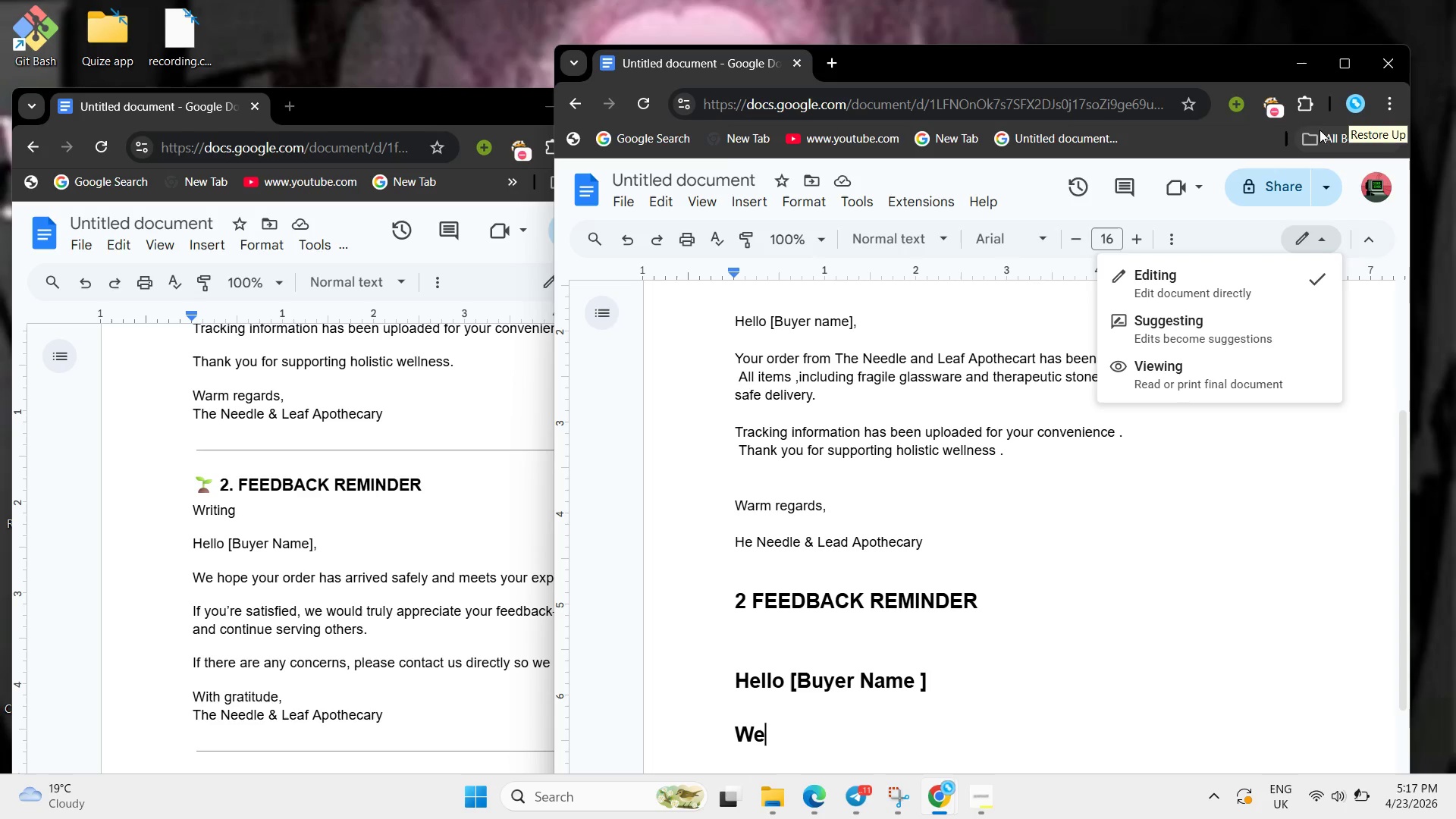 
left_click([1345, 73])
 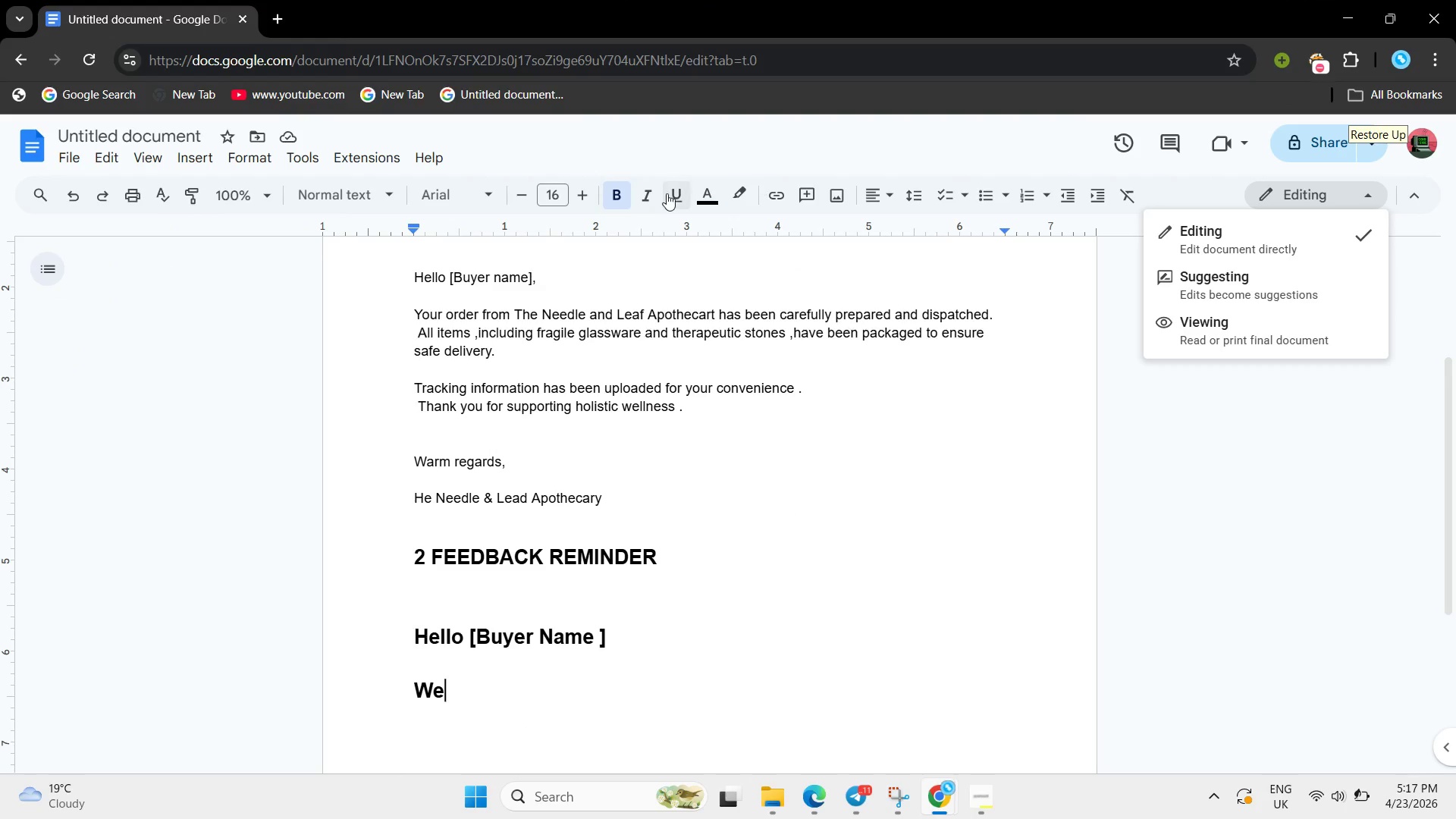 
left_click([614, 193])
 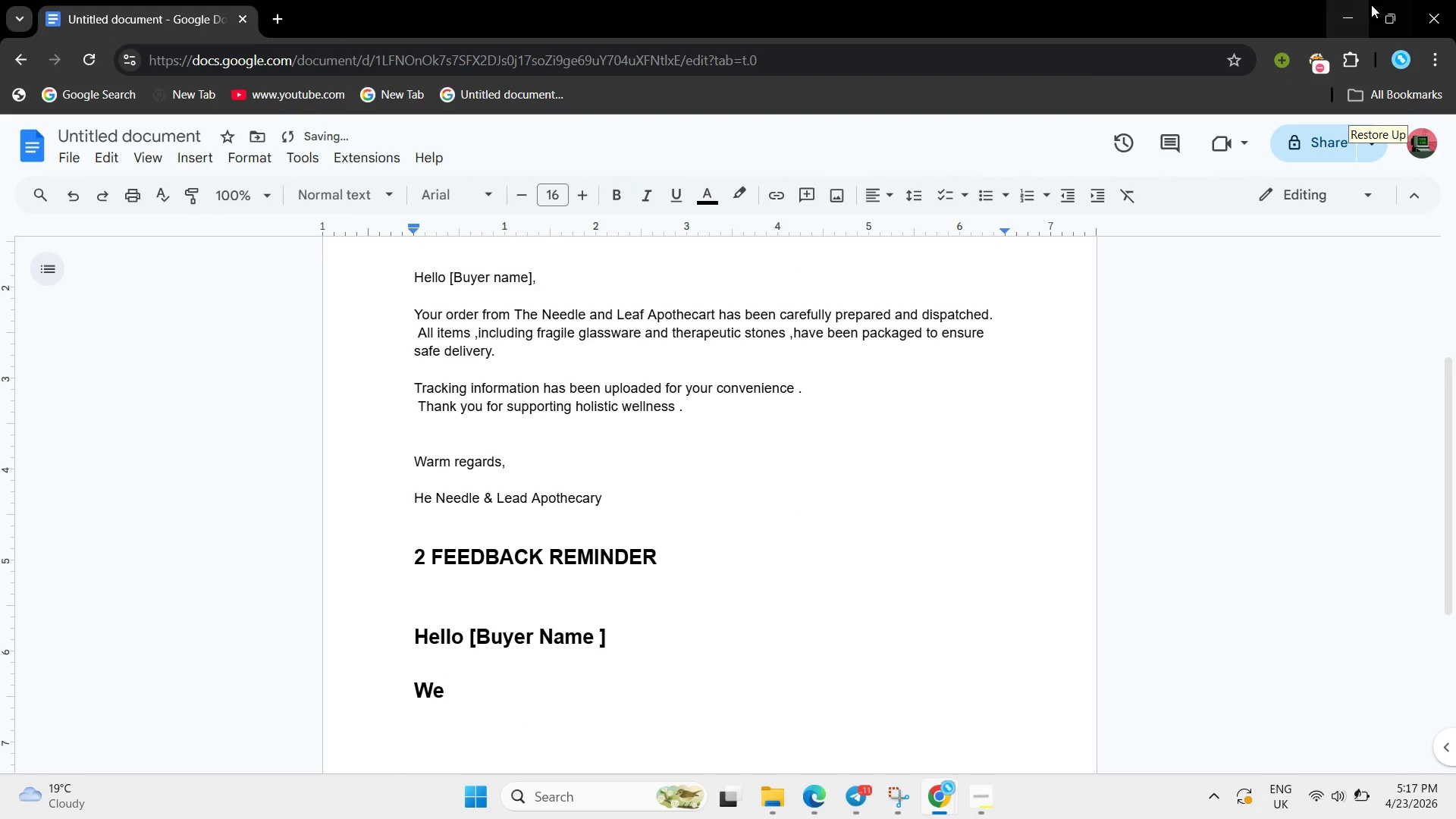 
left_click([1371, 5])
 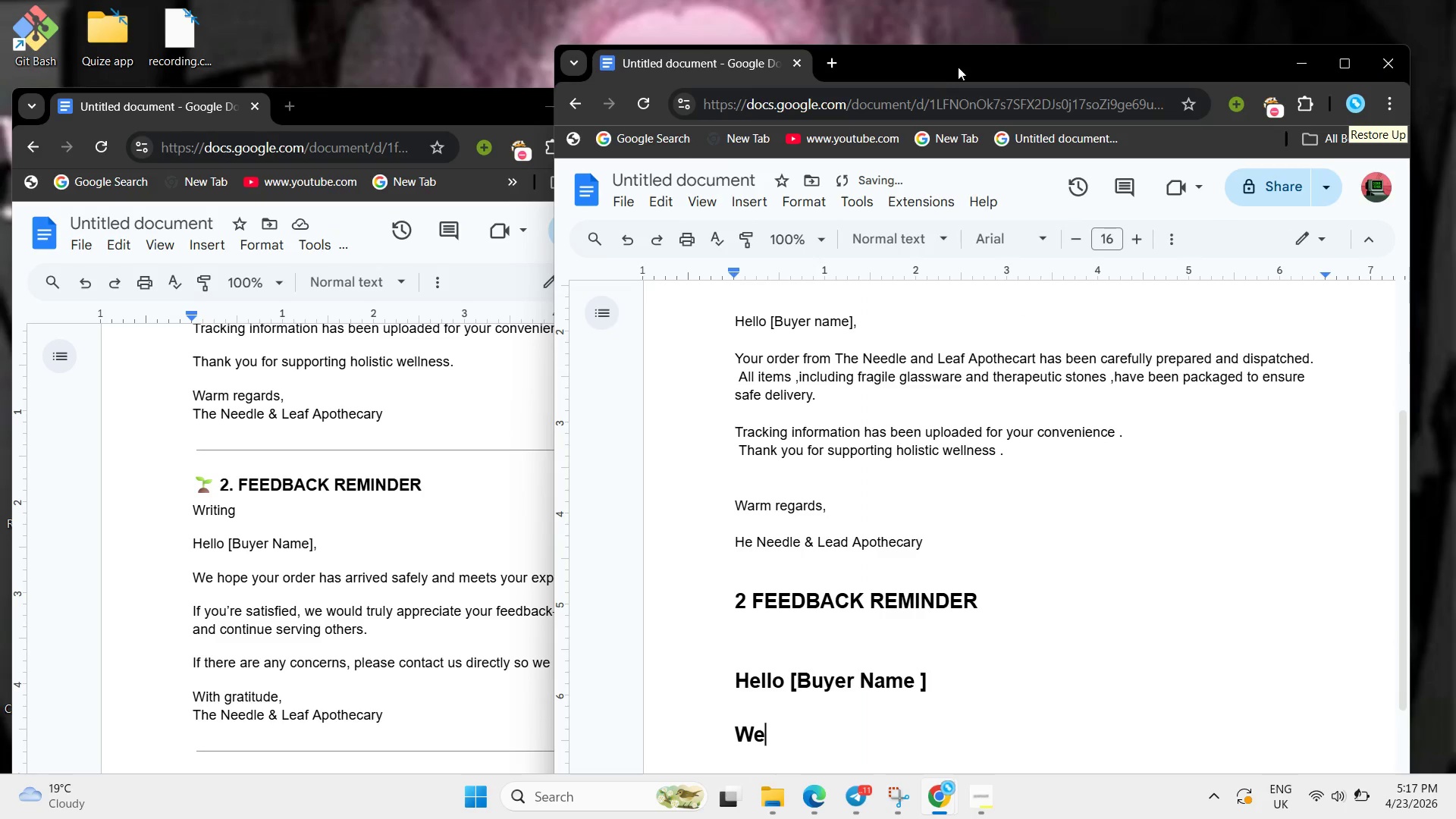 
left_click_drag(start_coordinate=[958, 64], to_coordinate=[1227, 16])
 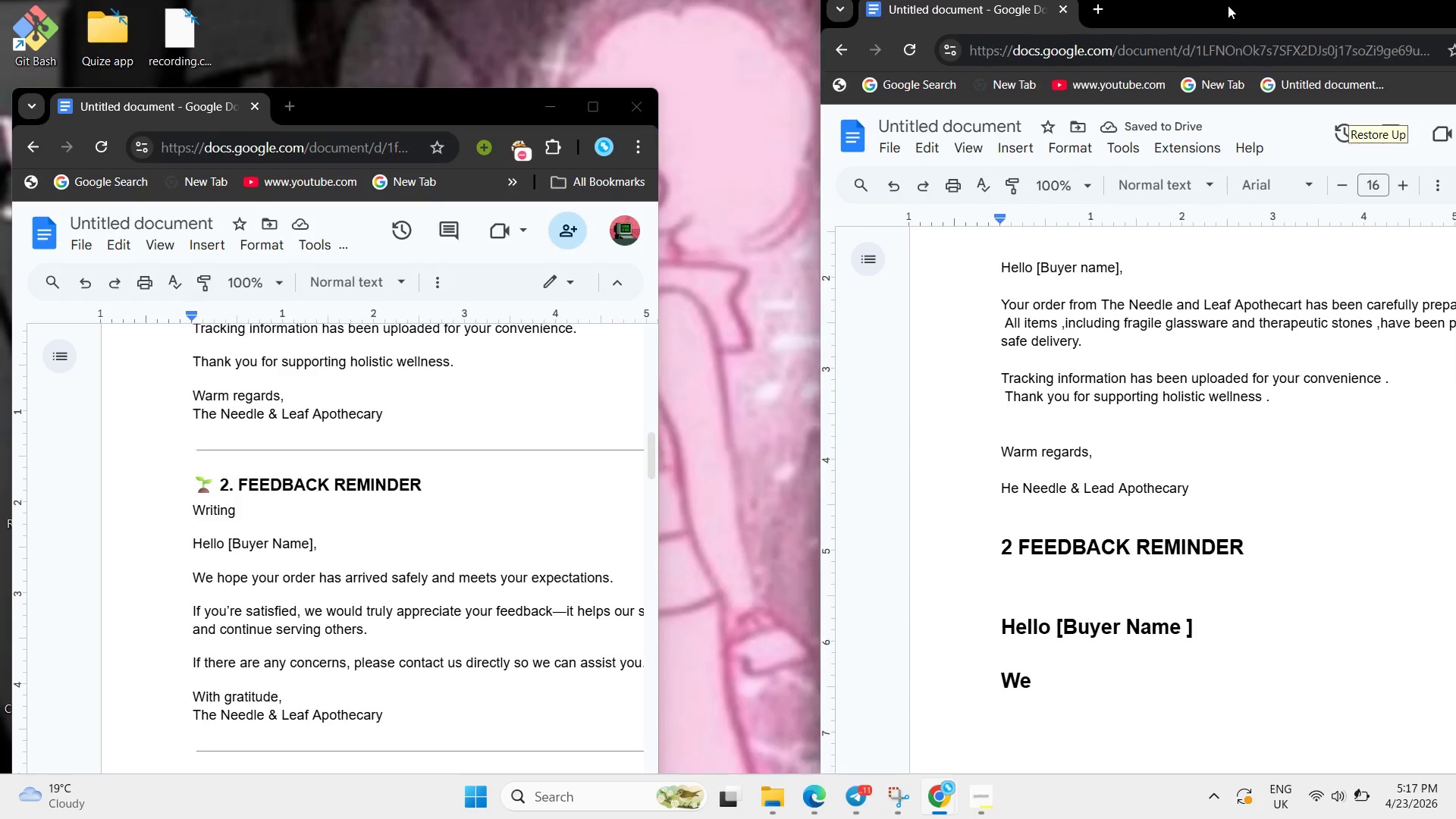 
left_click_drag(start_coordinate=[1227, 16], to_coordinate=[1178, 26])
 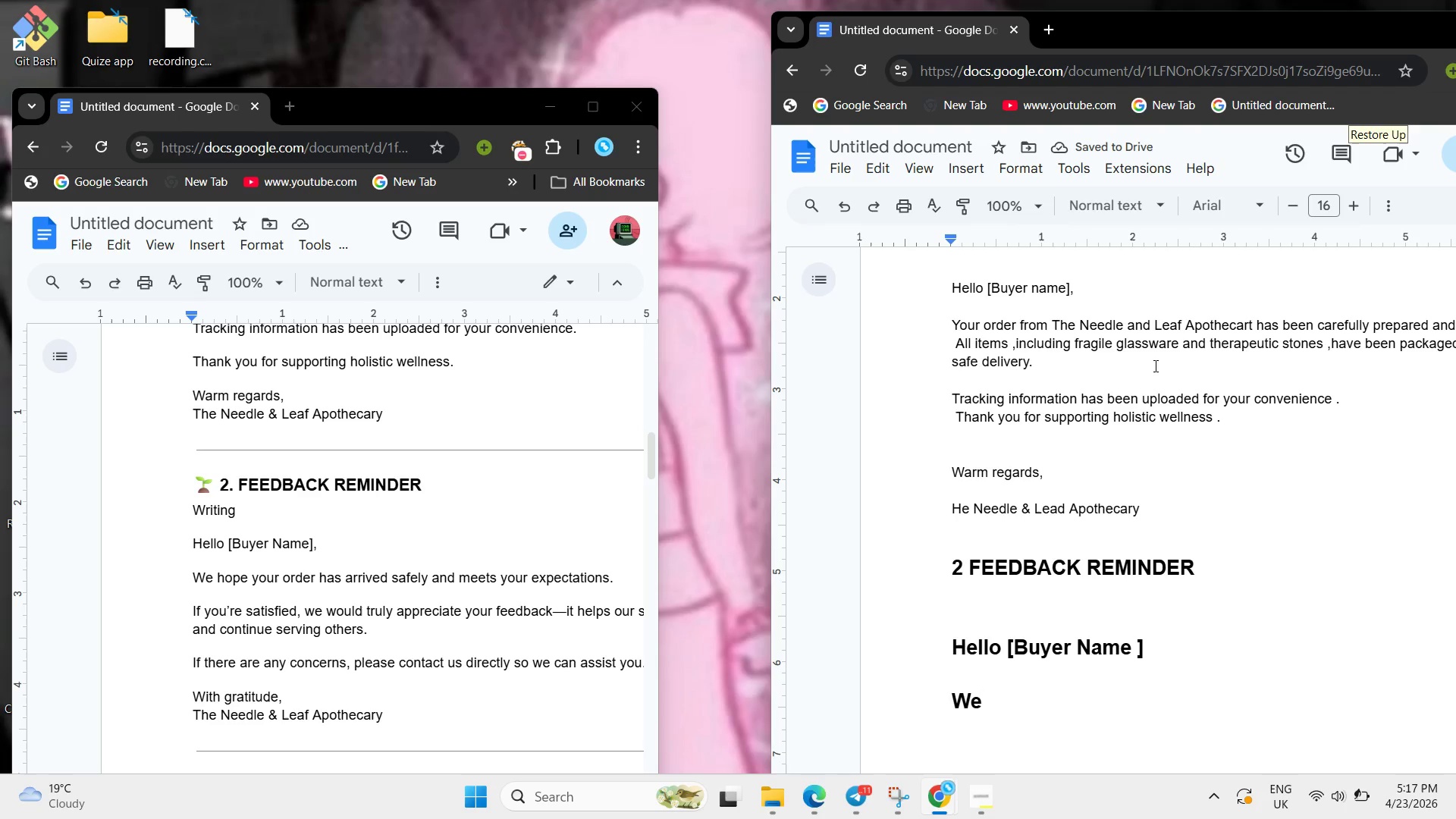 
scroll: coordinate [1069, 544], scroll_direction: down, amount: 3.0
 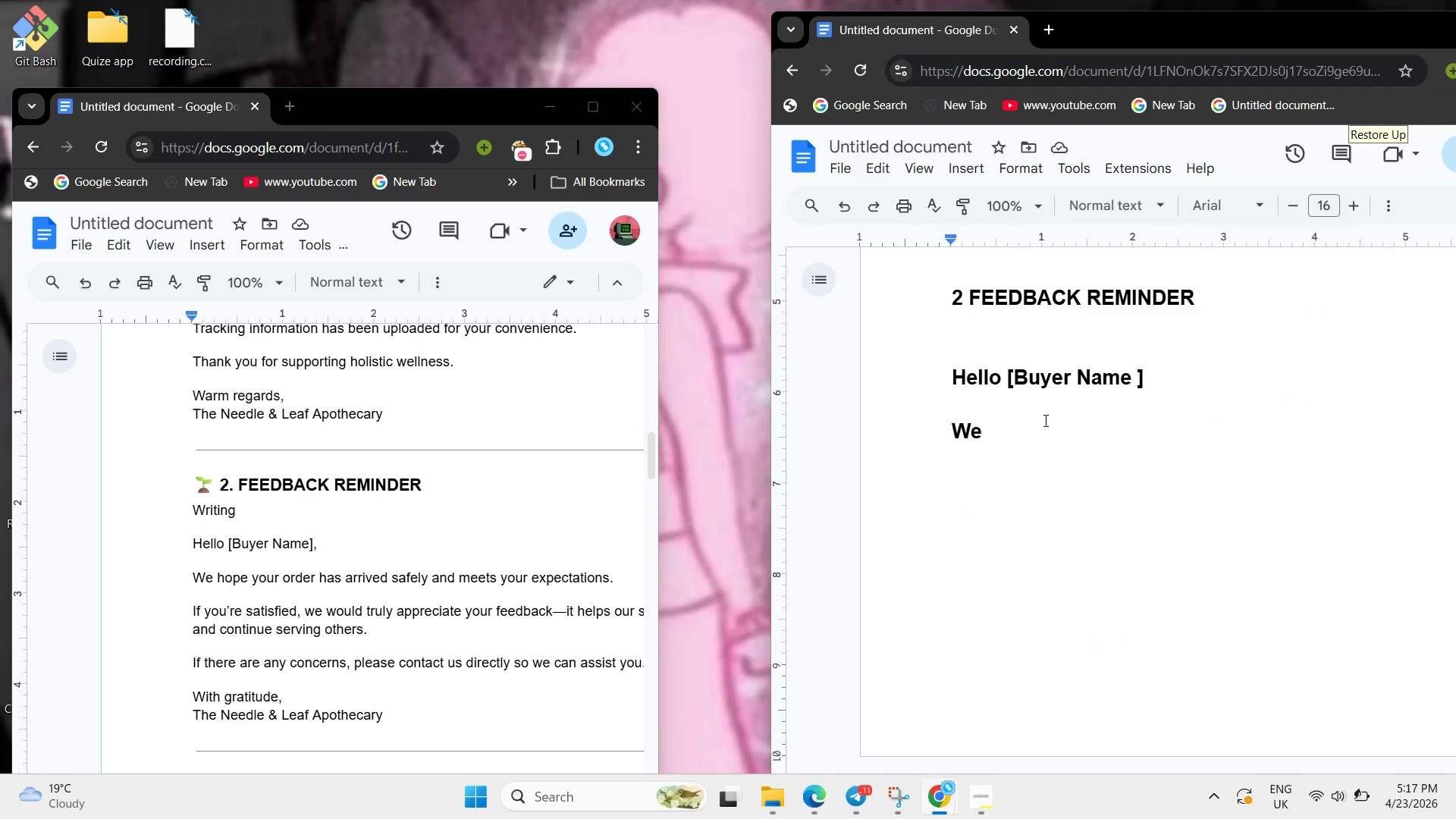 
left_click([1044, 420])
 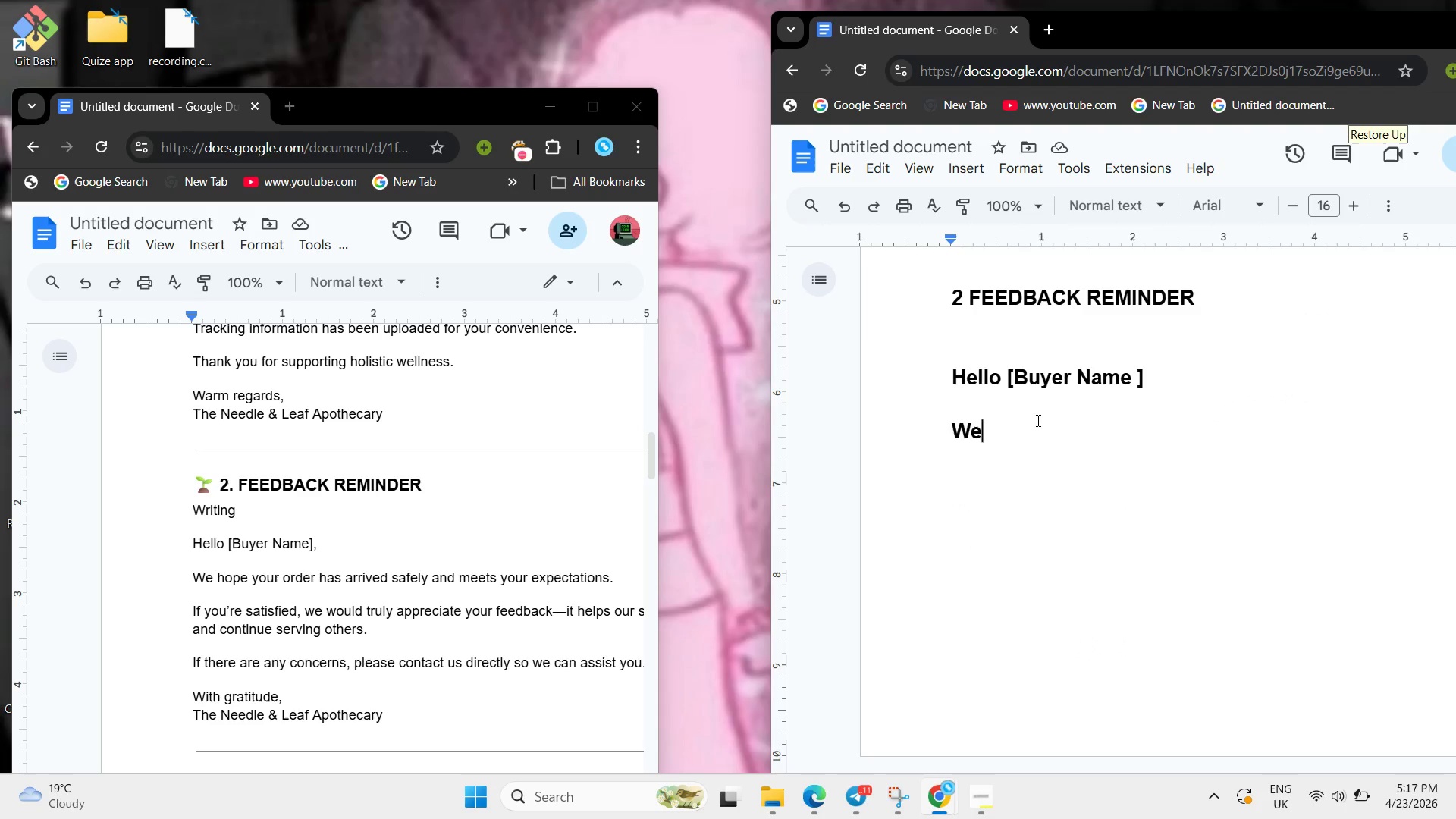 
left_click_drag(start_coordinate=[1045, 425], to_coordinate=[916, 388])
 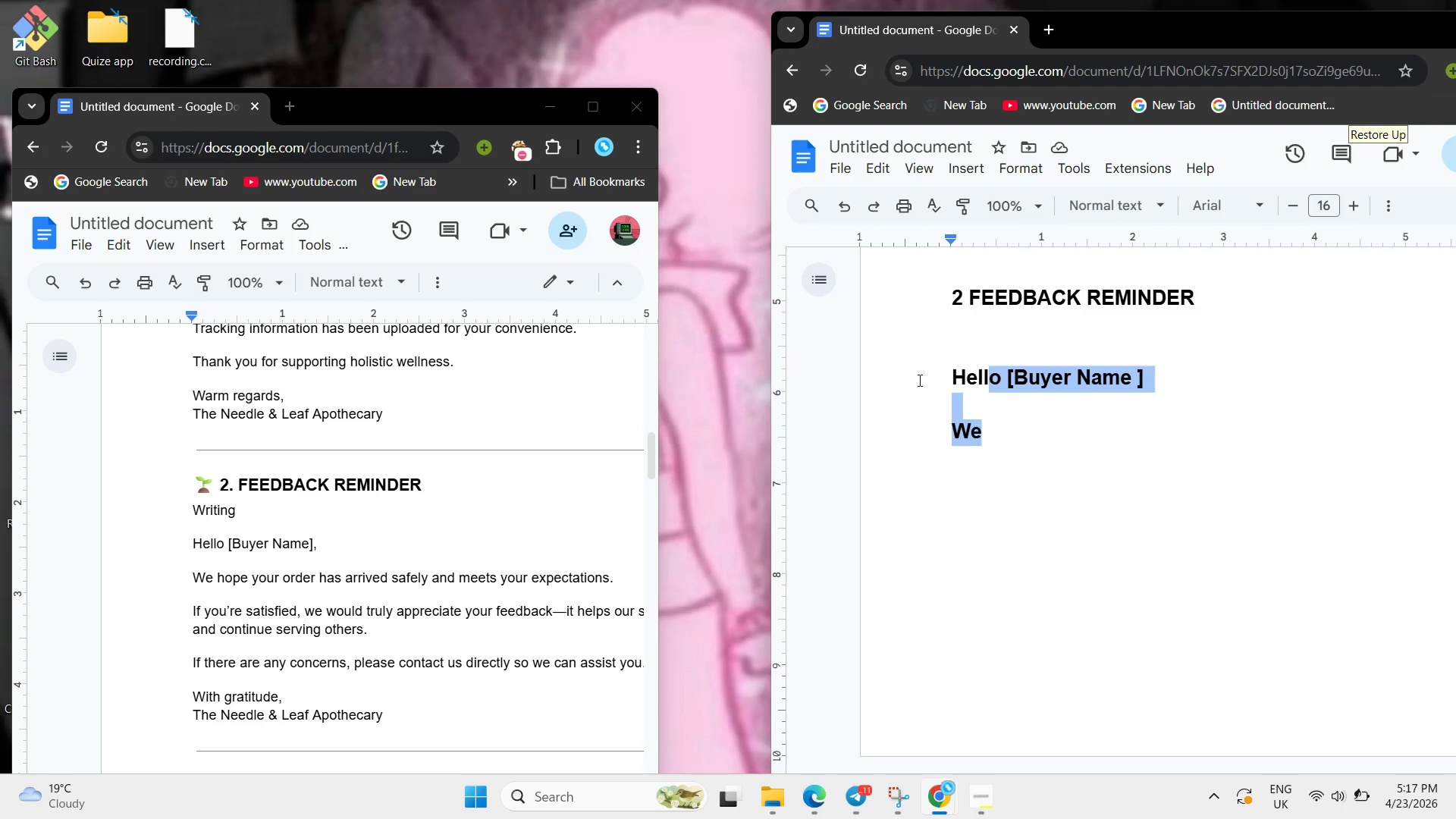 
hold_key(key=ControlLeft, duration=0.38)
 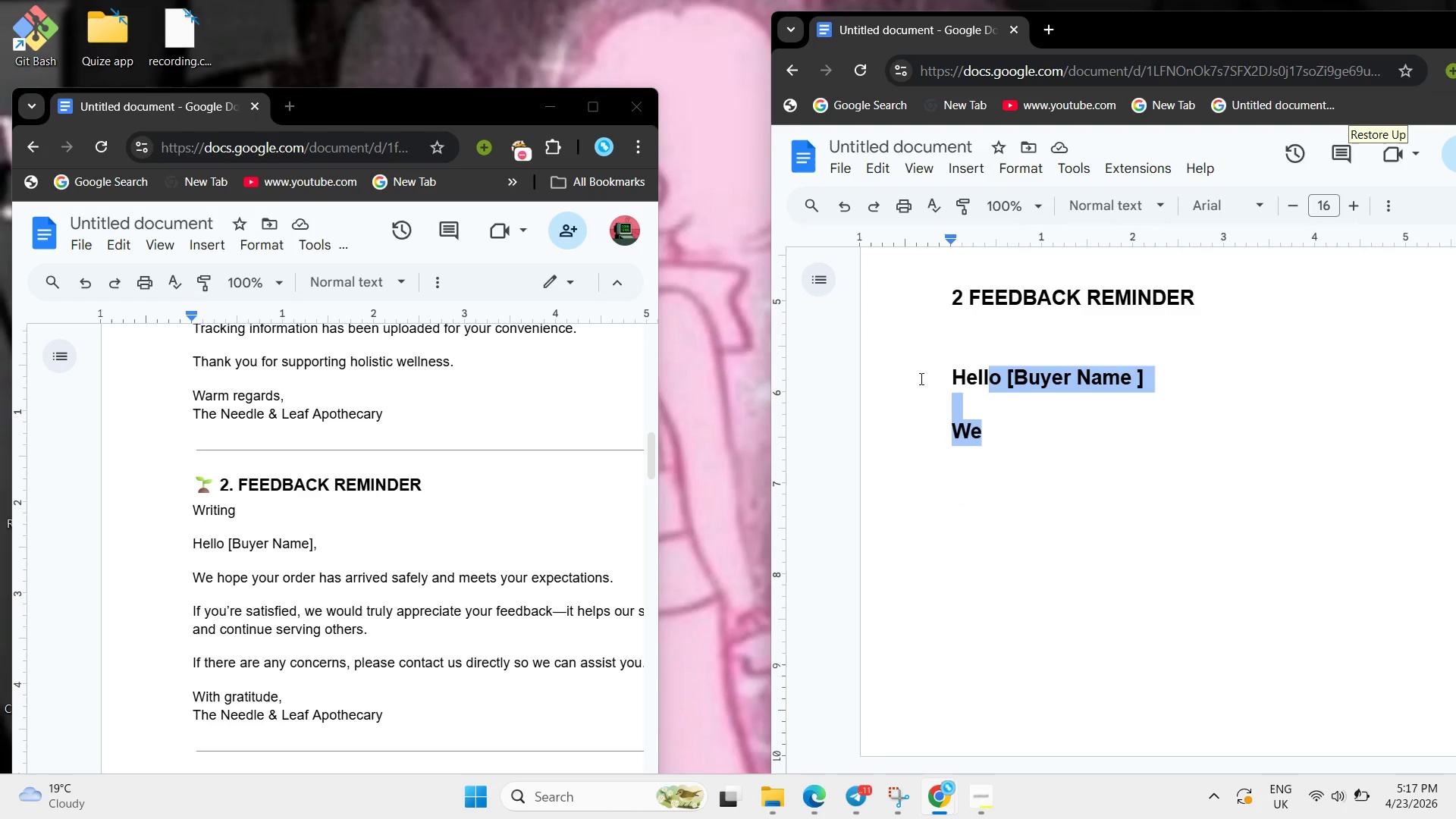 
key(B)
 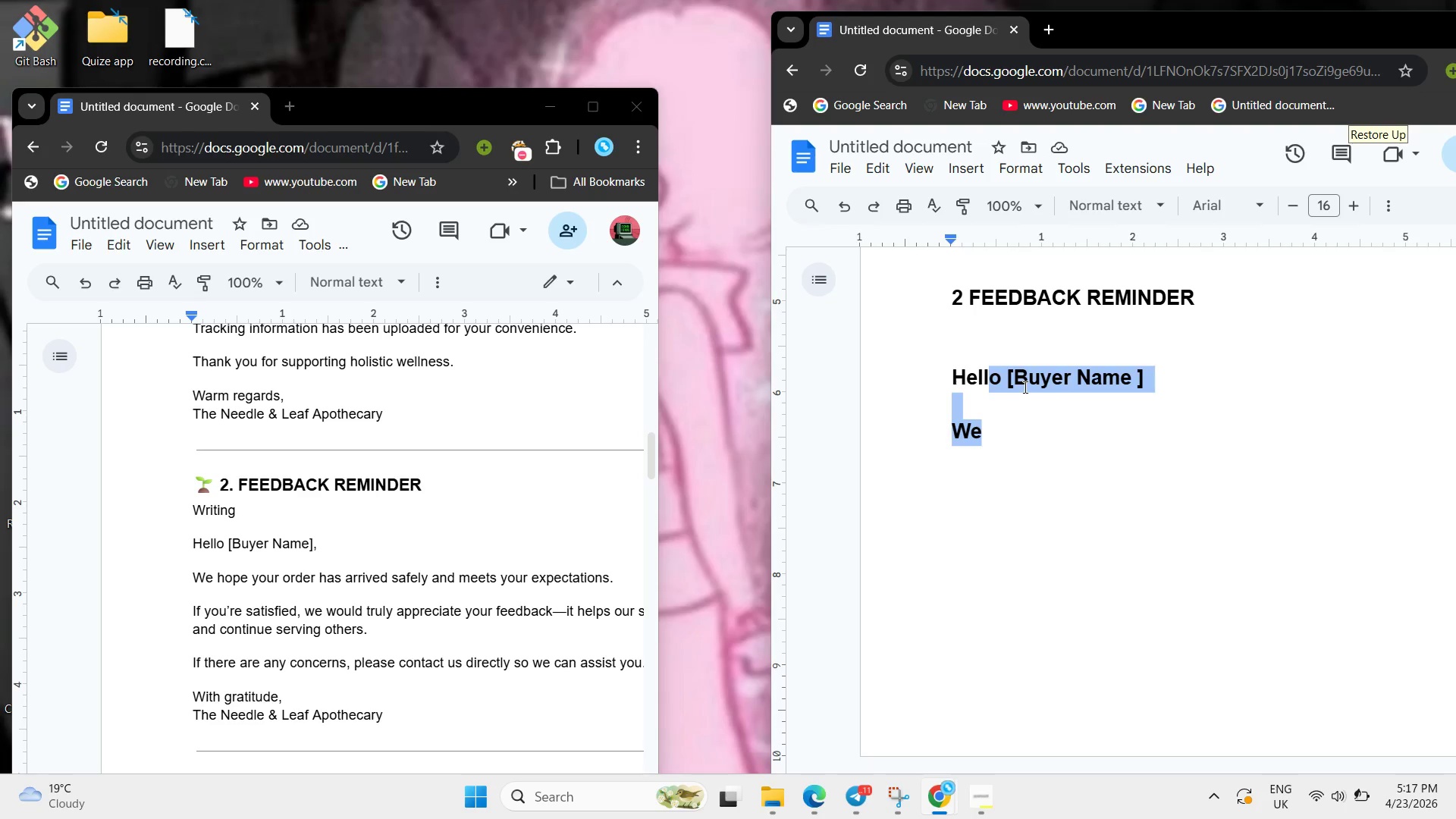 
key(Backspace)
type(We)
key(Backspace)
key(Backspace)
 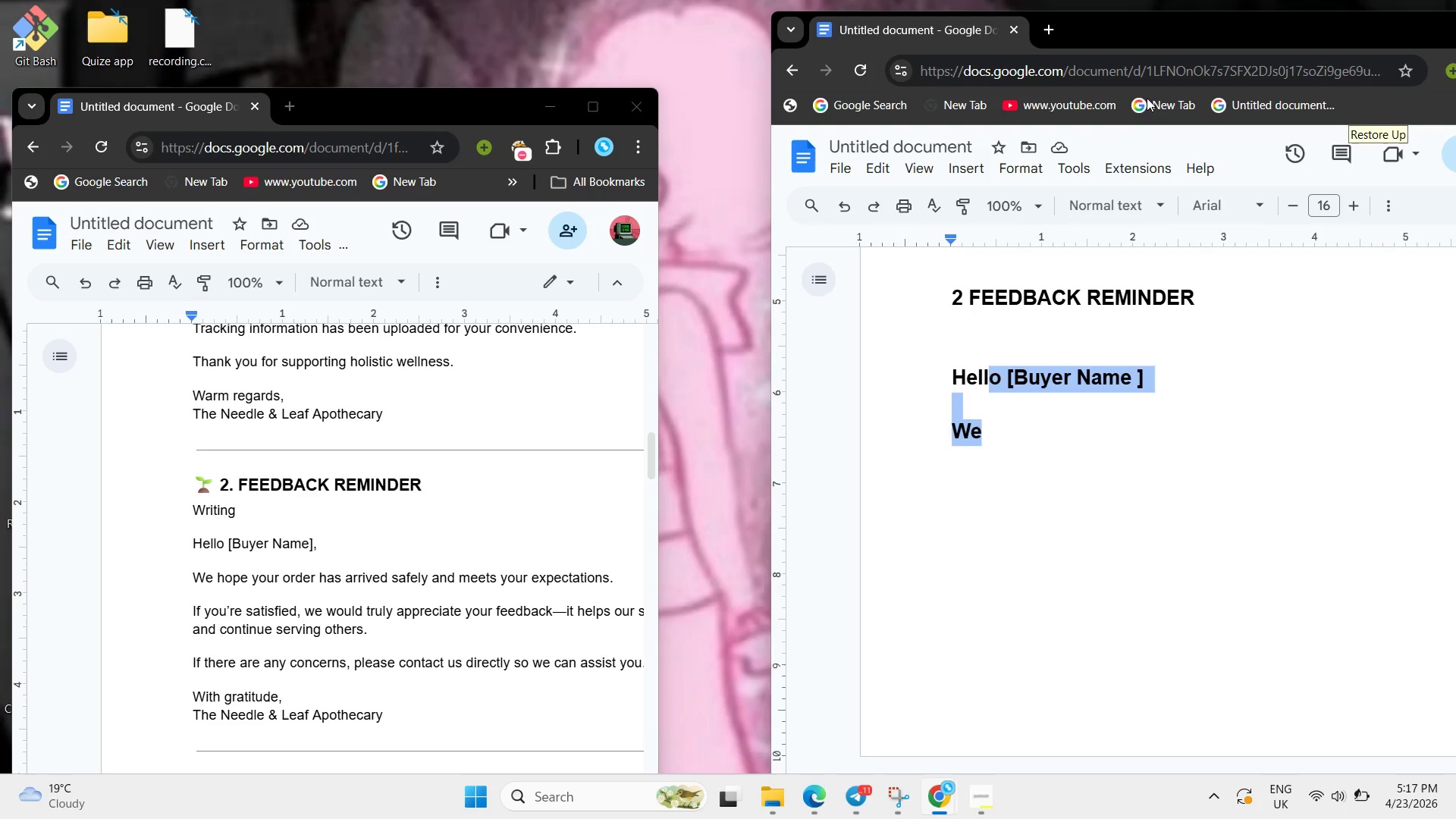 
left_click_drag(start_coordinate=[1141, 46], to_coordinate=[1010, 42])
 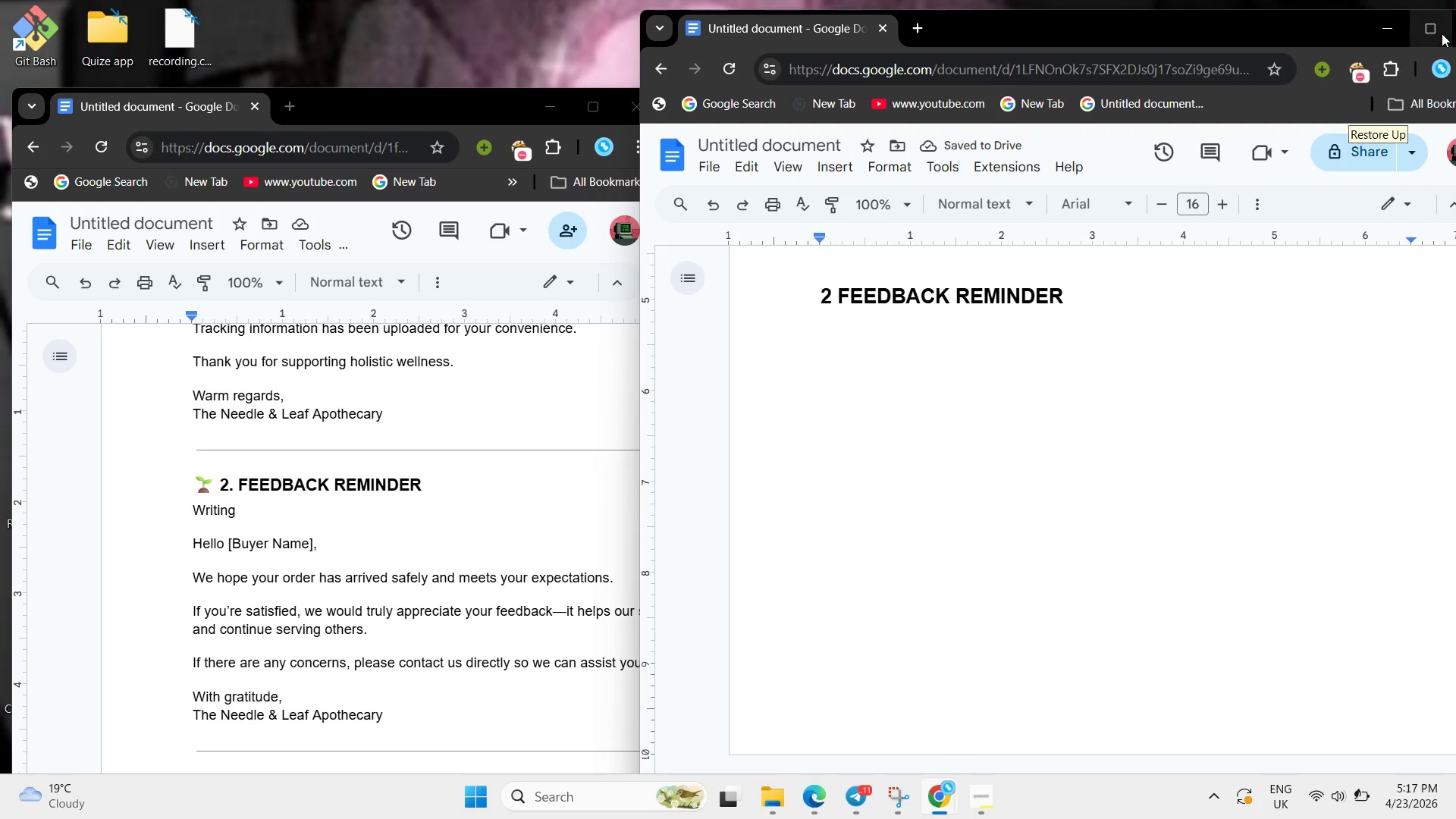 
left_click([1442, 33])
 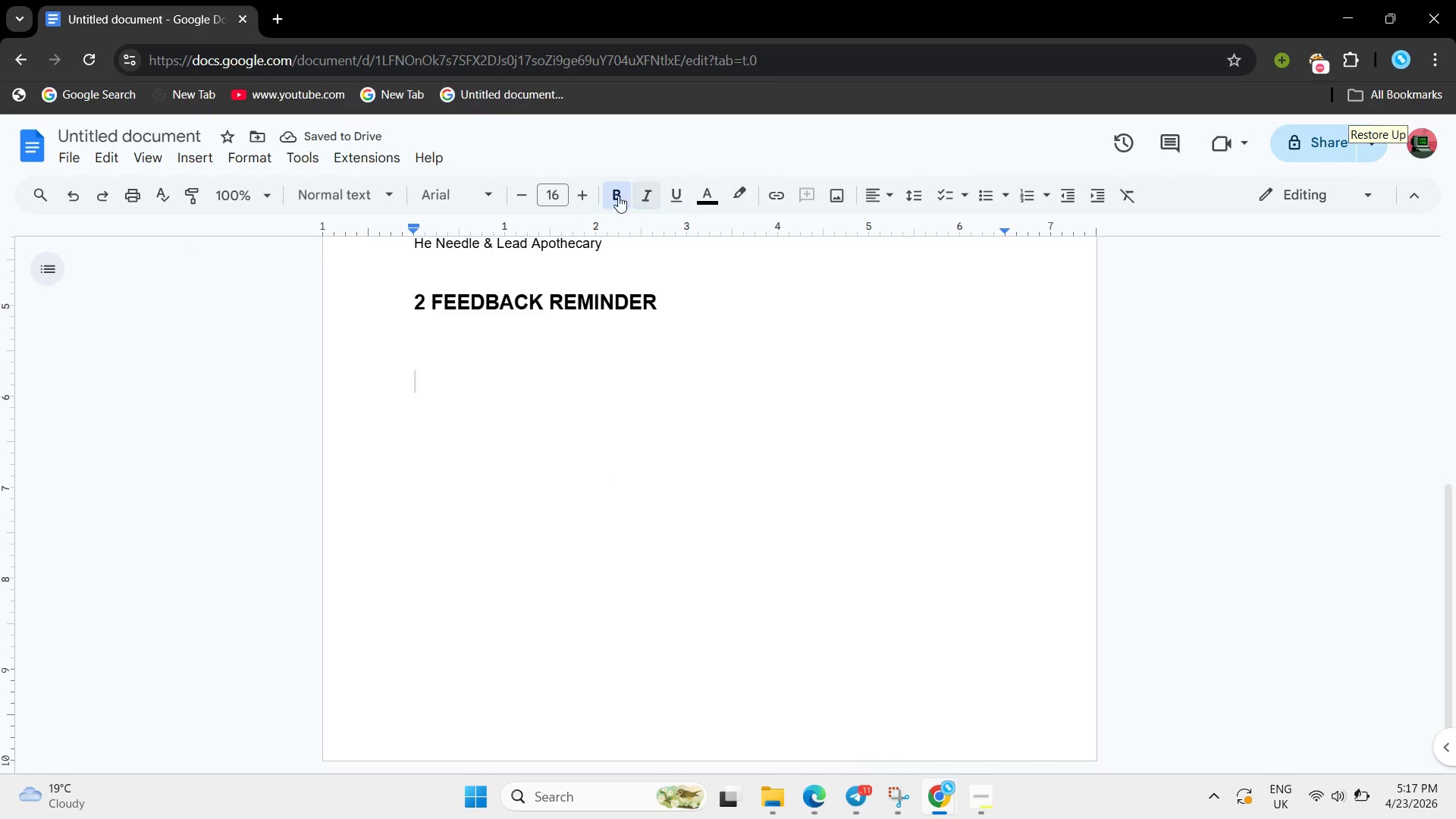 
left_click([612, 196])
 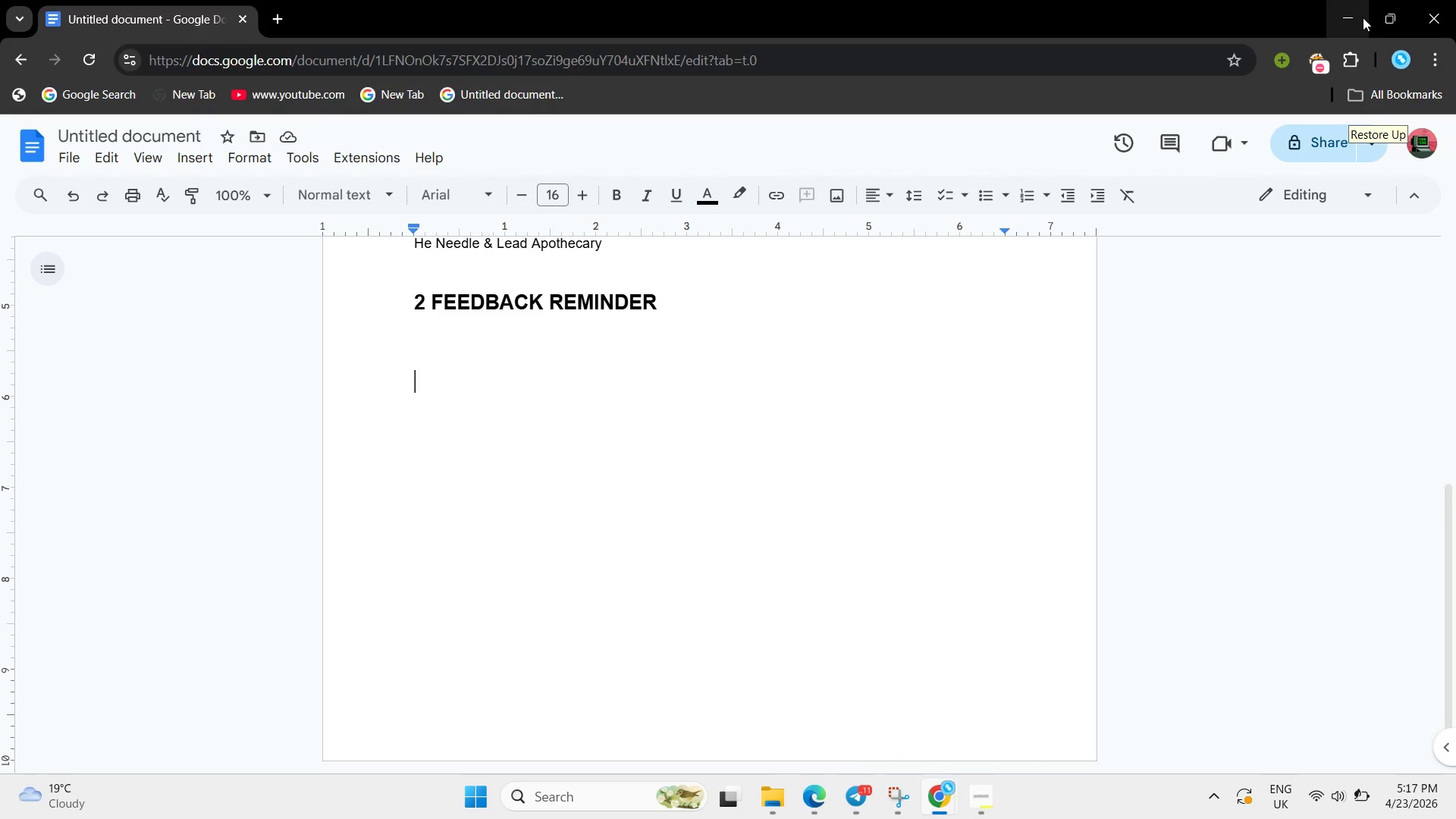 
left_click([1379, 24])
 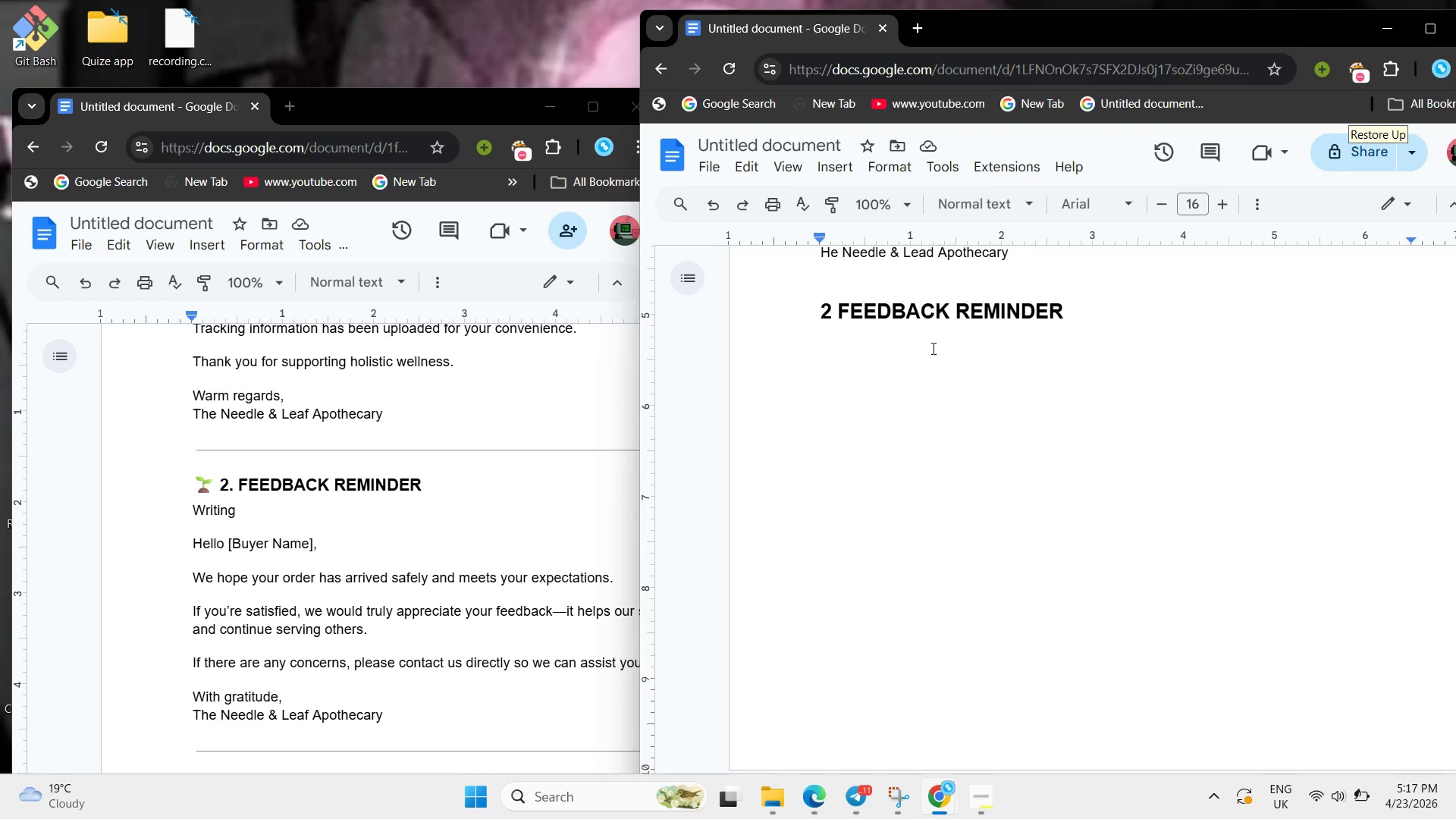 
left_click([851, 356])
 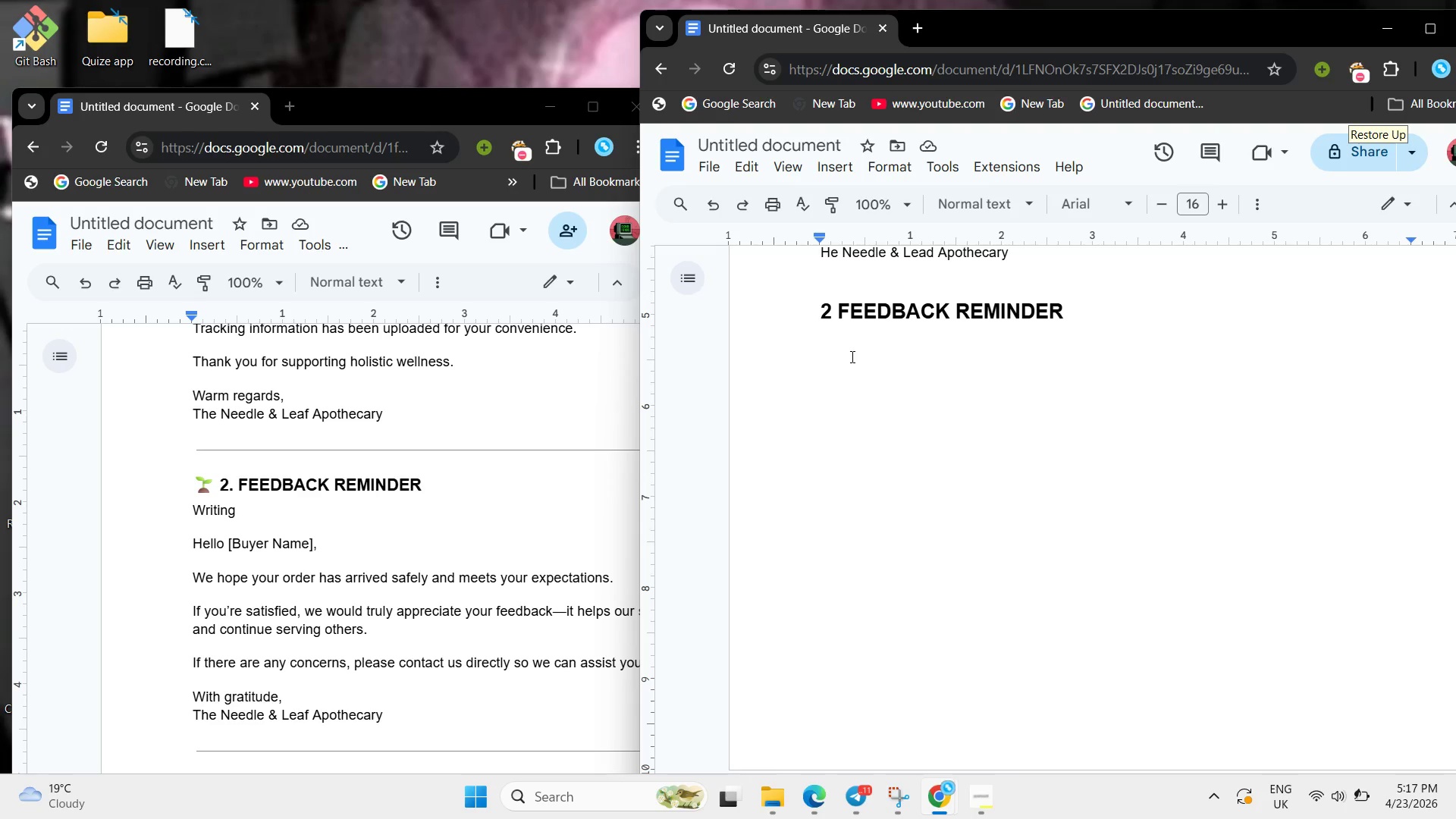 
type(Helloo )
 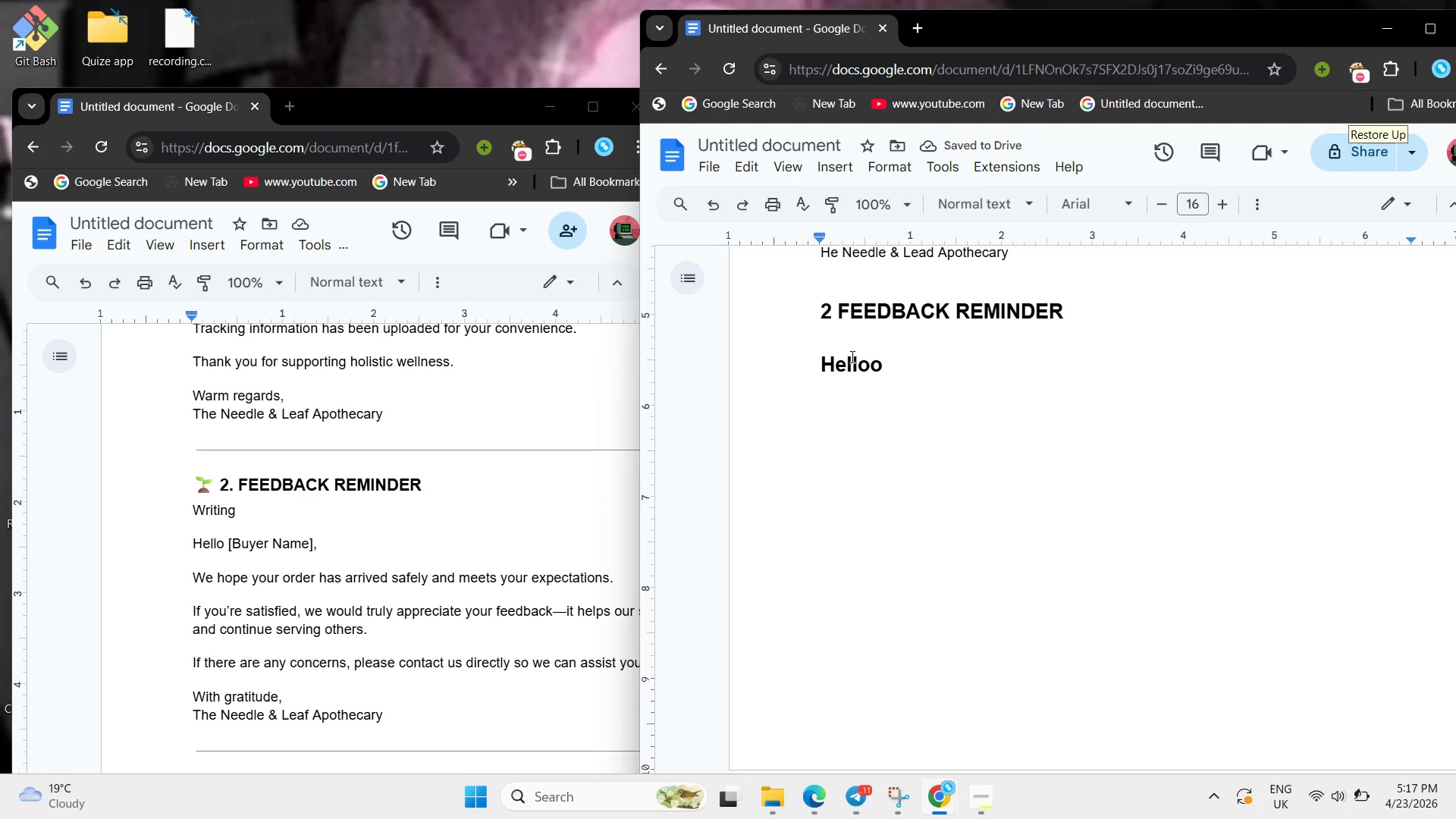 
key(Backspace)
 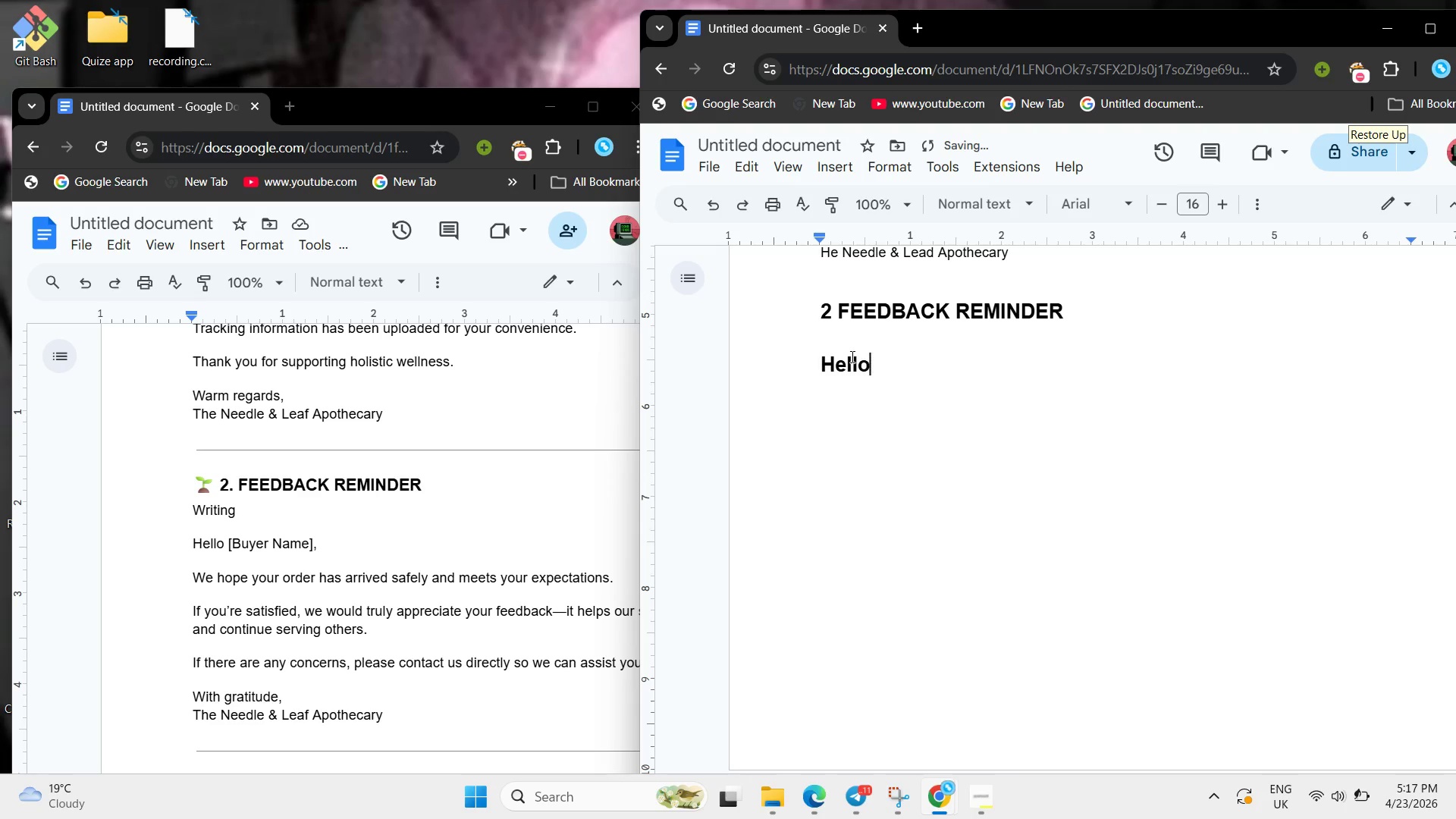 
key(Backspace)
 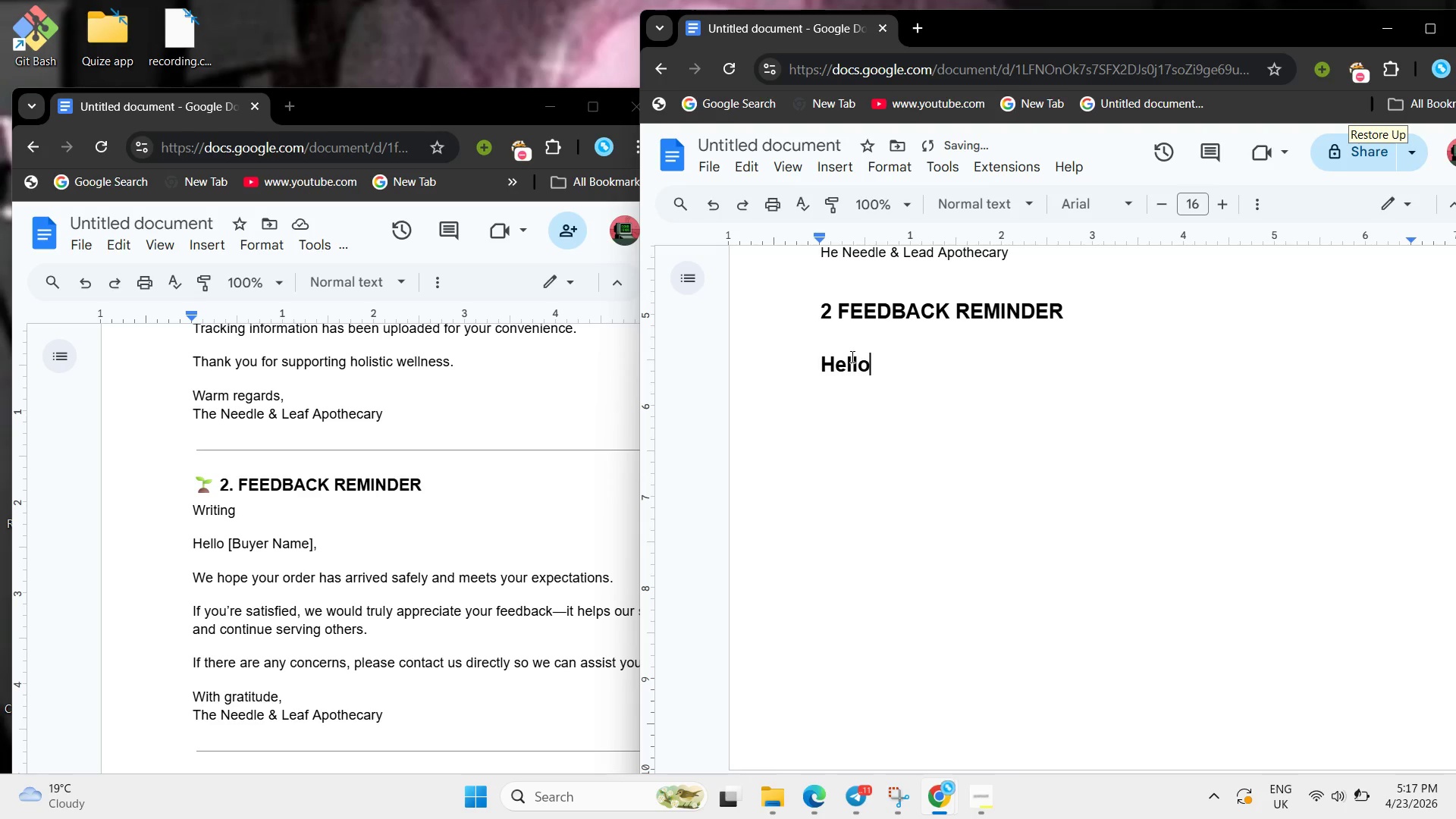 
key(Space)
 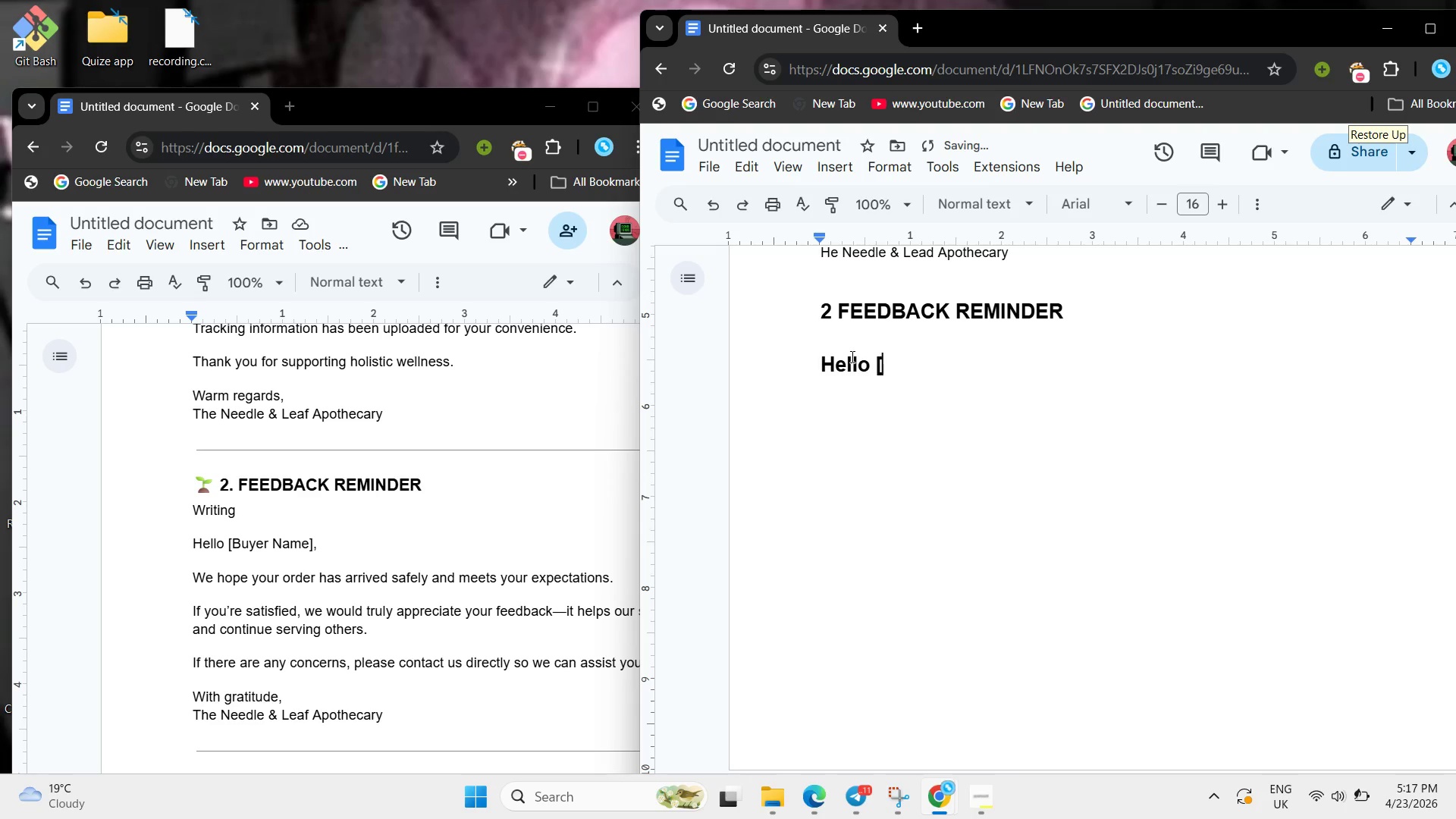 
key(BracketLeft)
 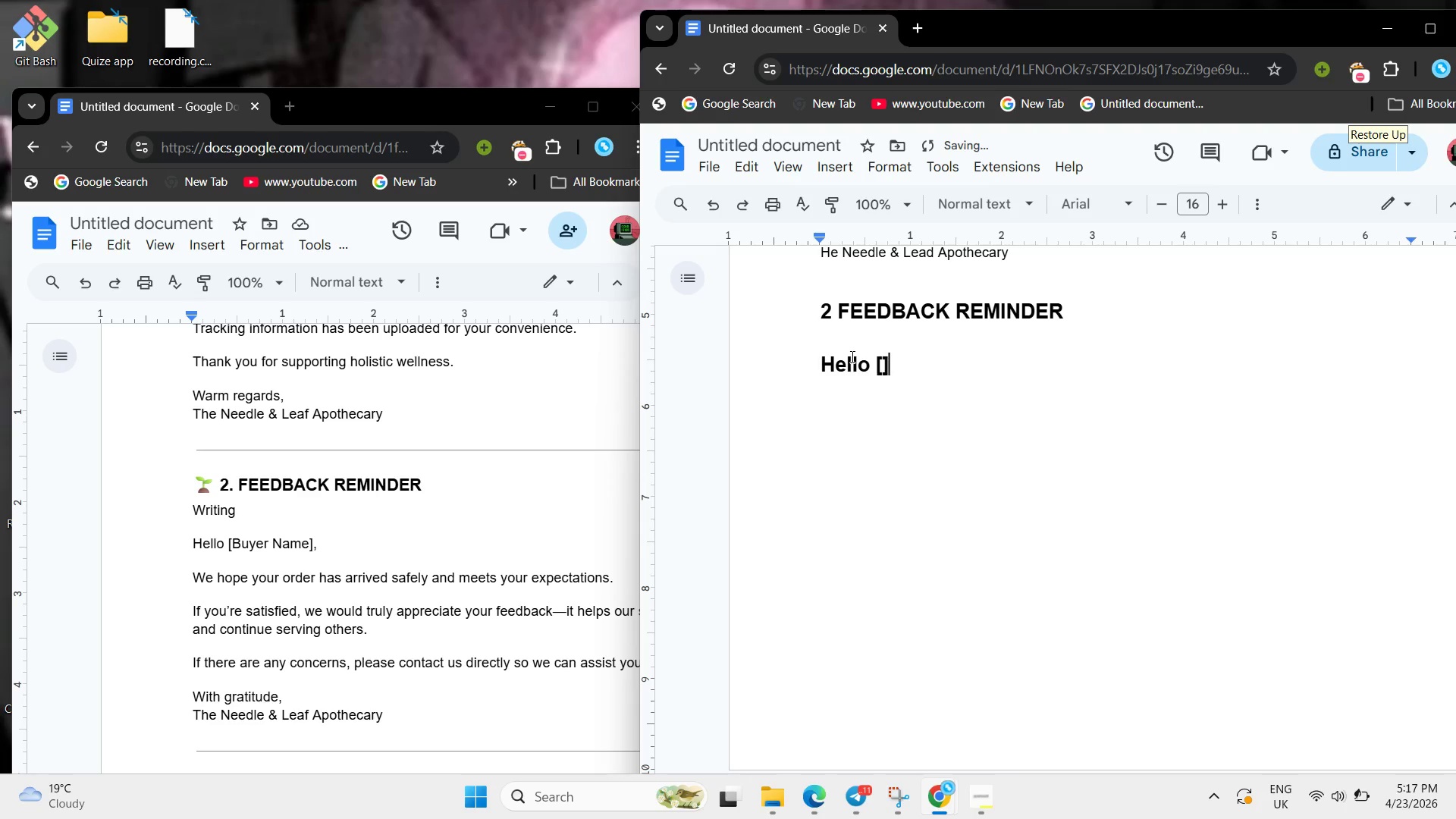 
key(BracketRight)
 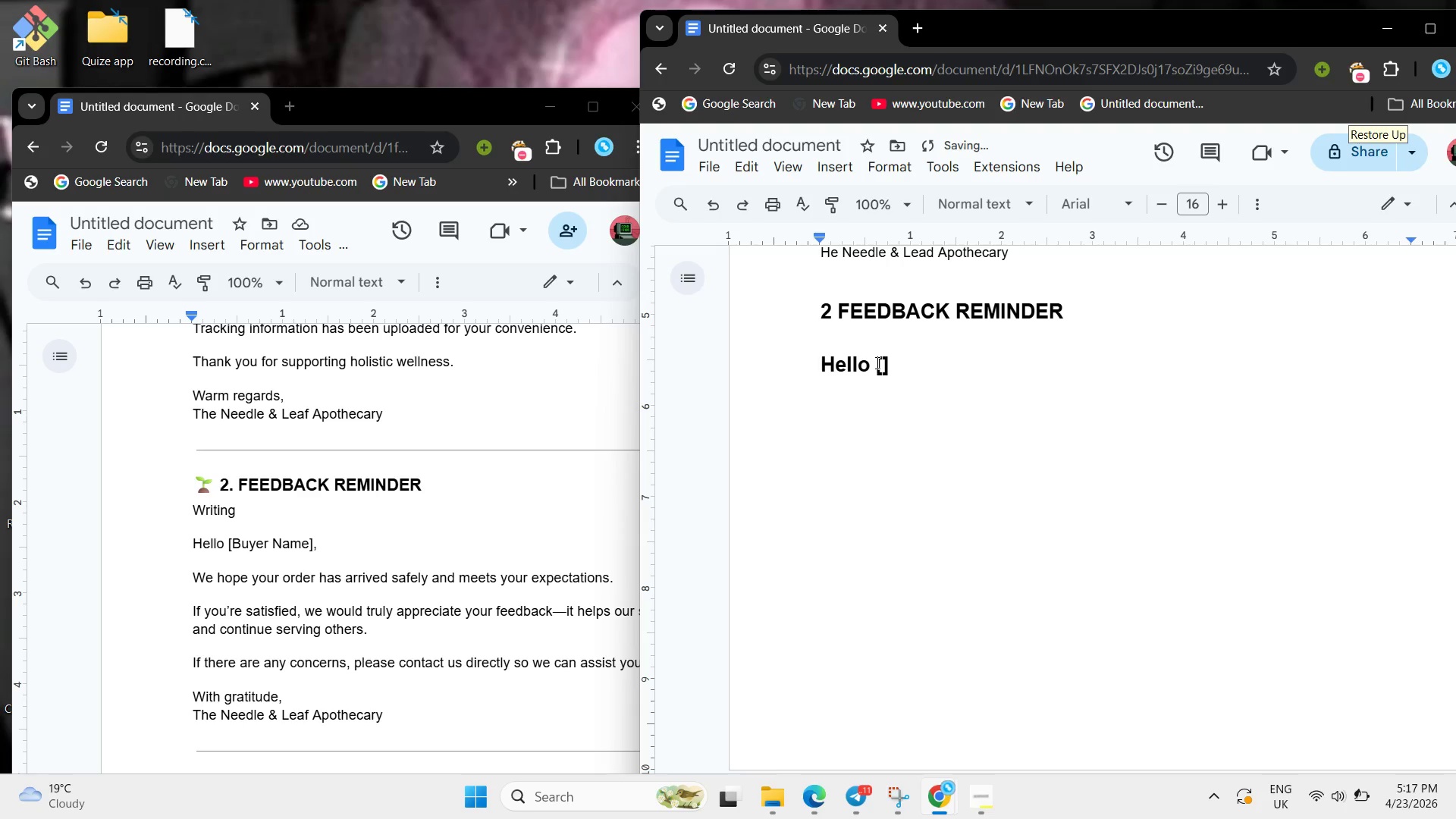 
left_click([877, 363])
 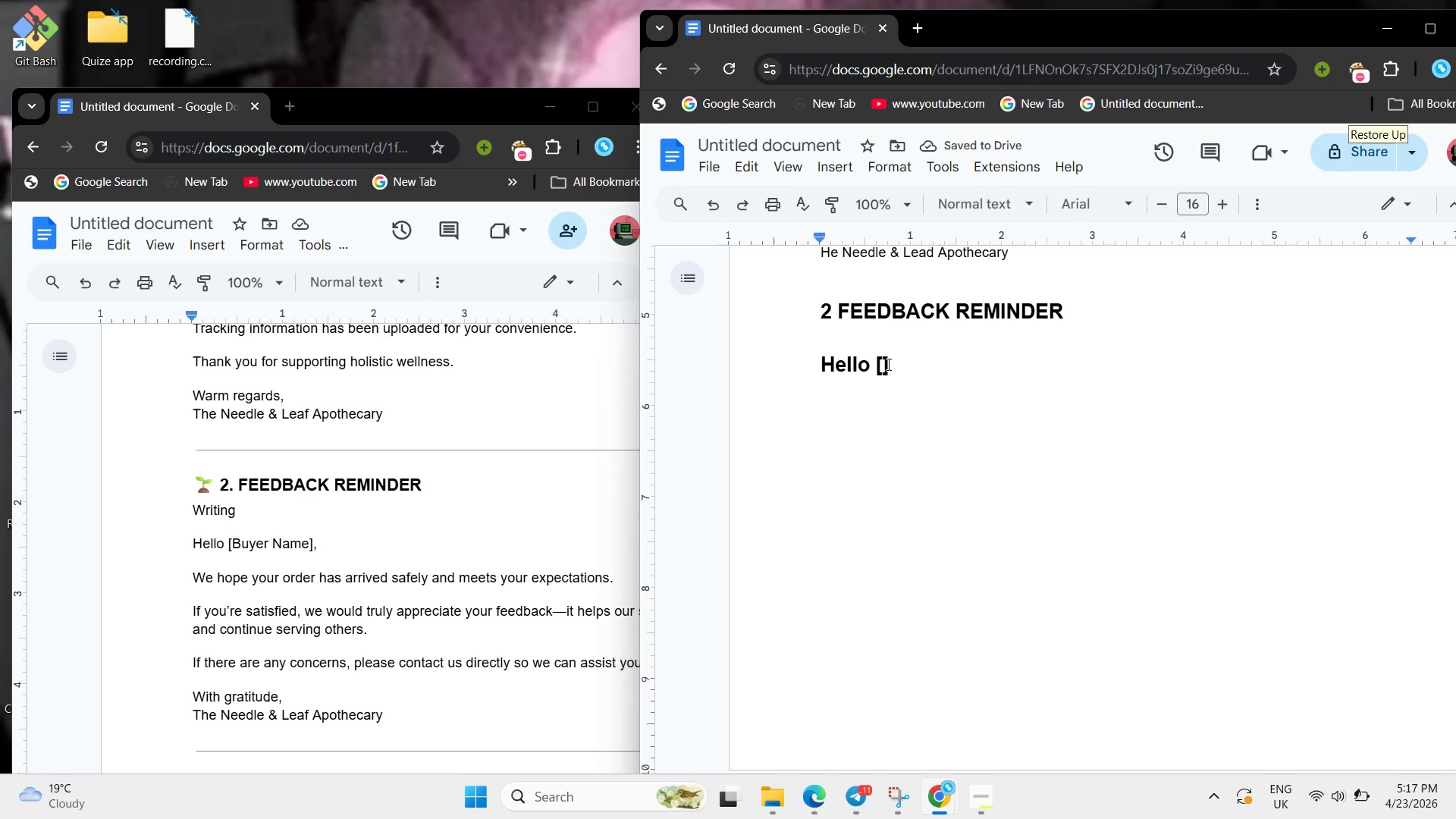 
left_click([888, 365])
 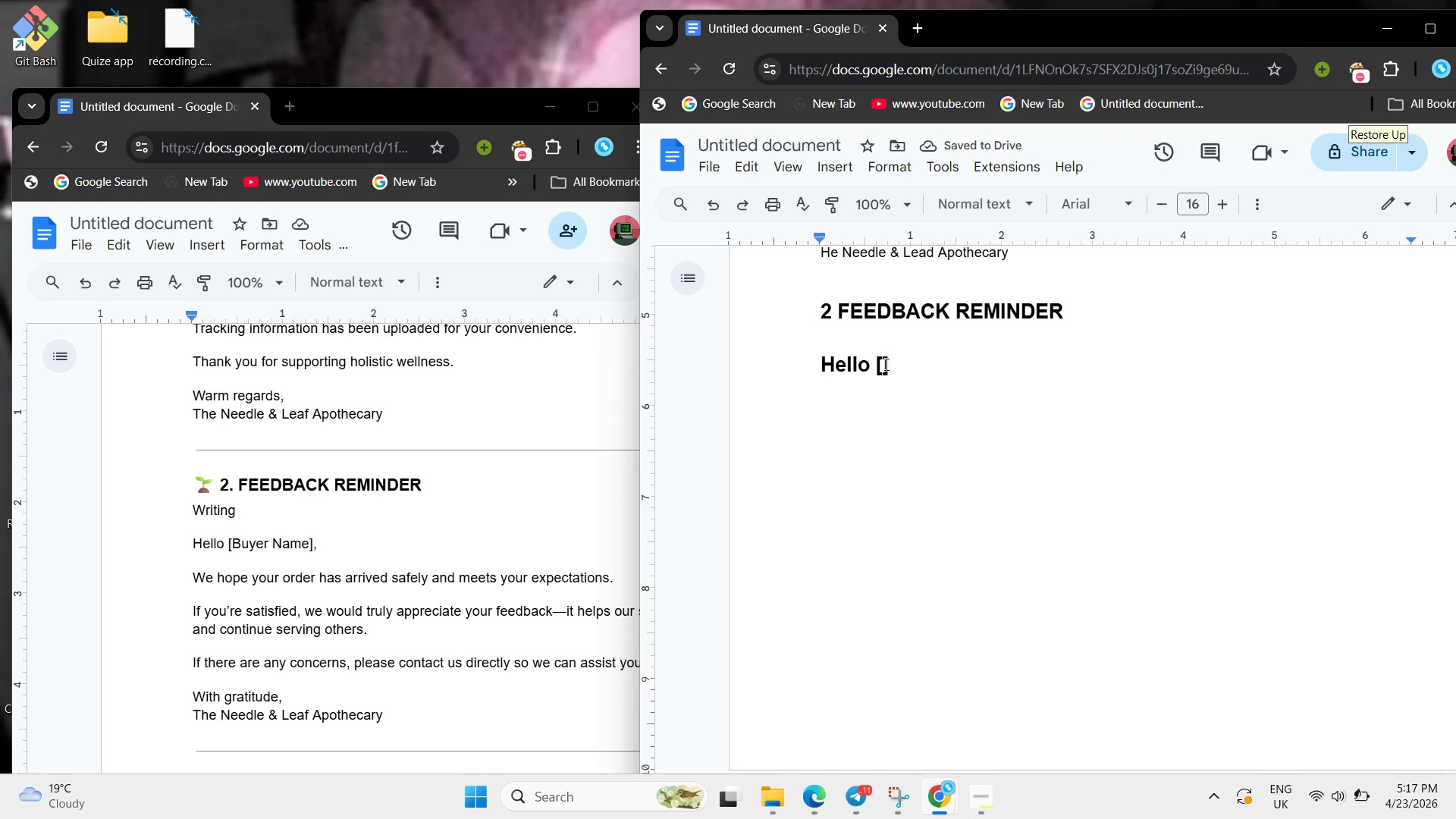 
left_click([885, 364])
 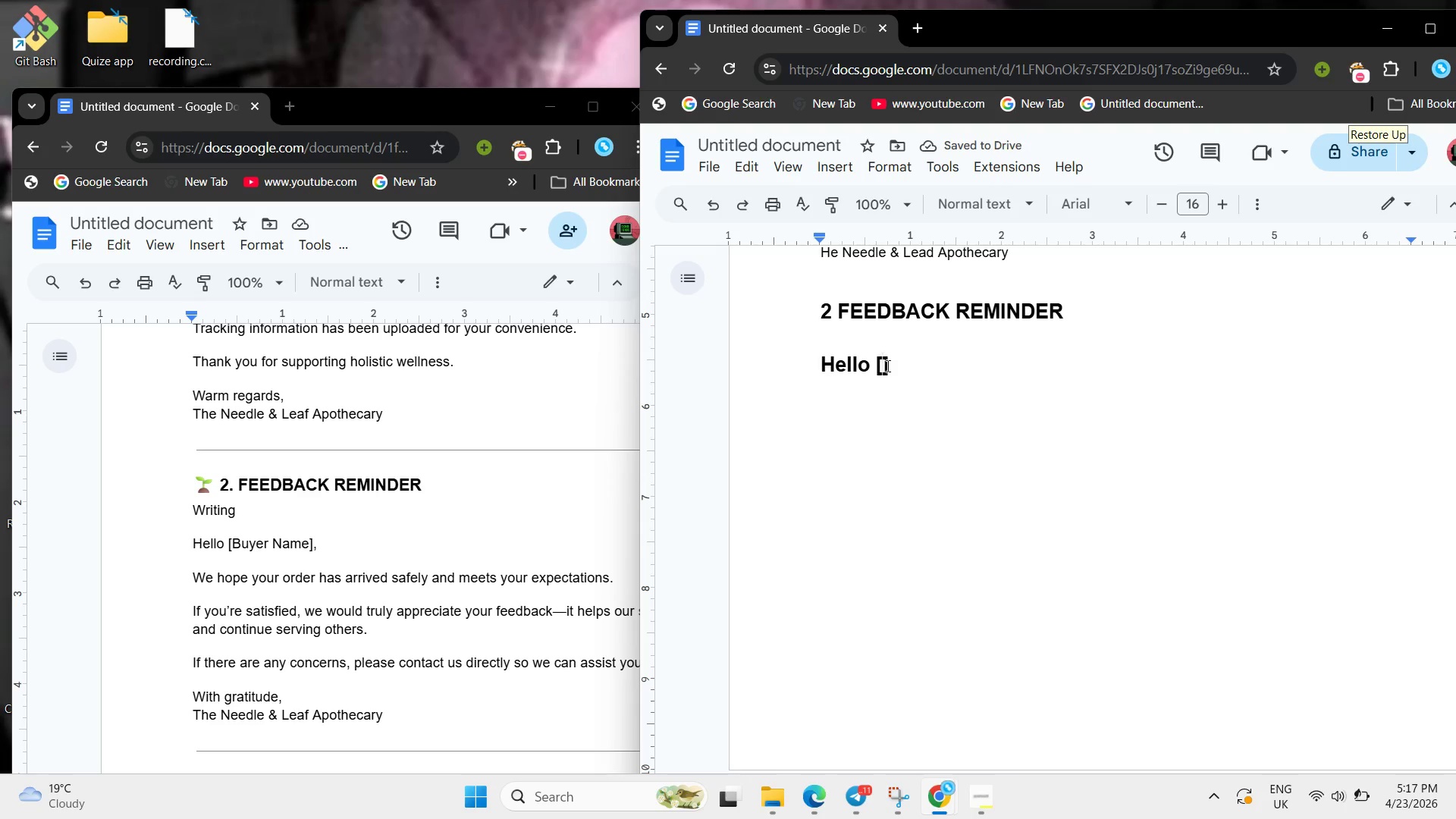 
type(Buyer ,)
key(Backspace)
type( Name)
 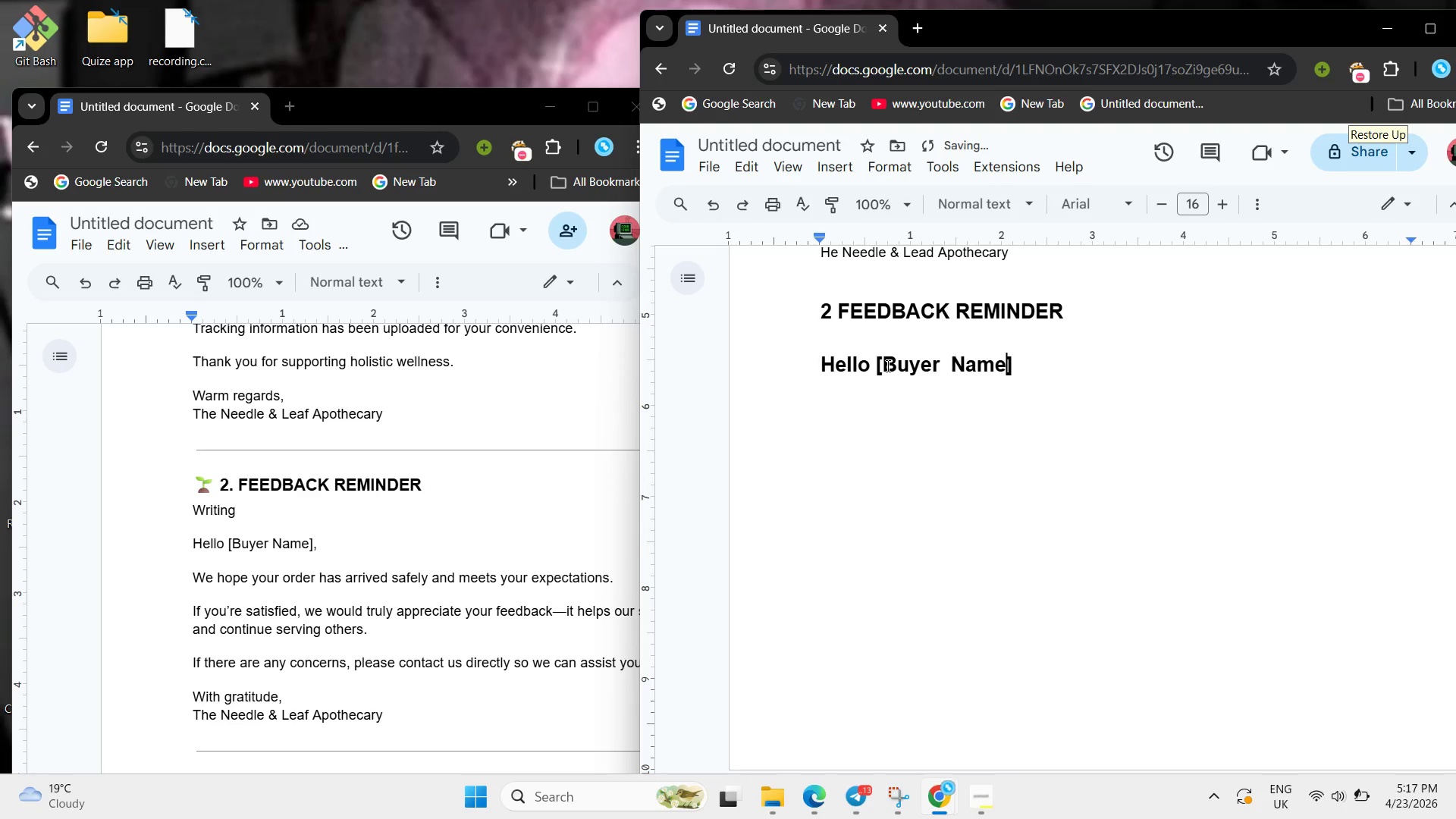 
key(Comma)
 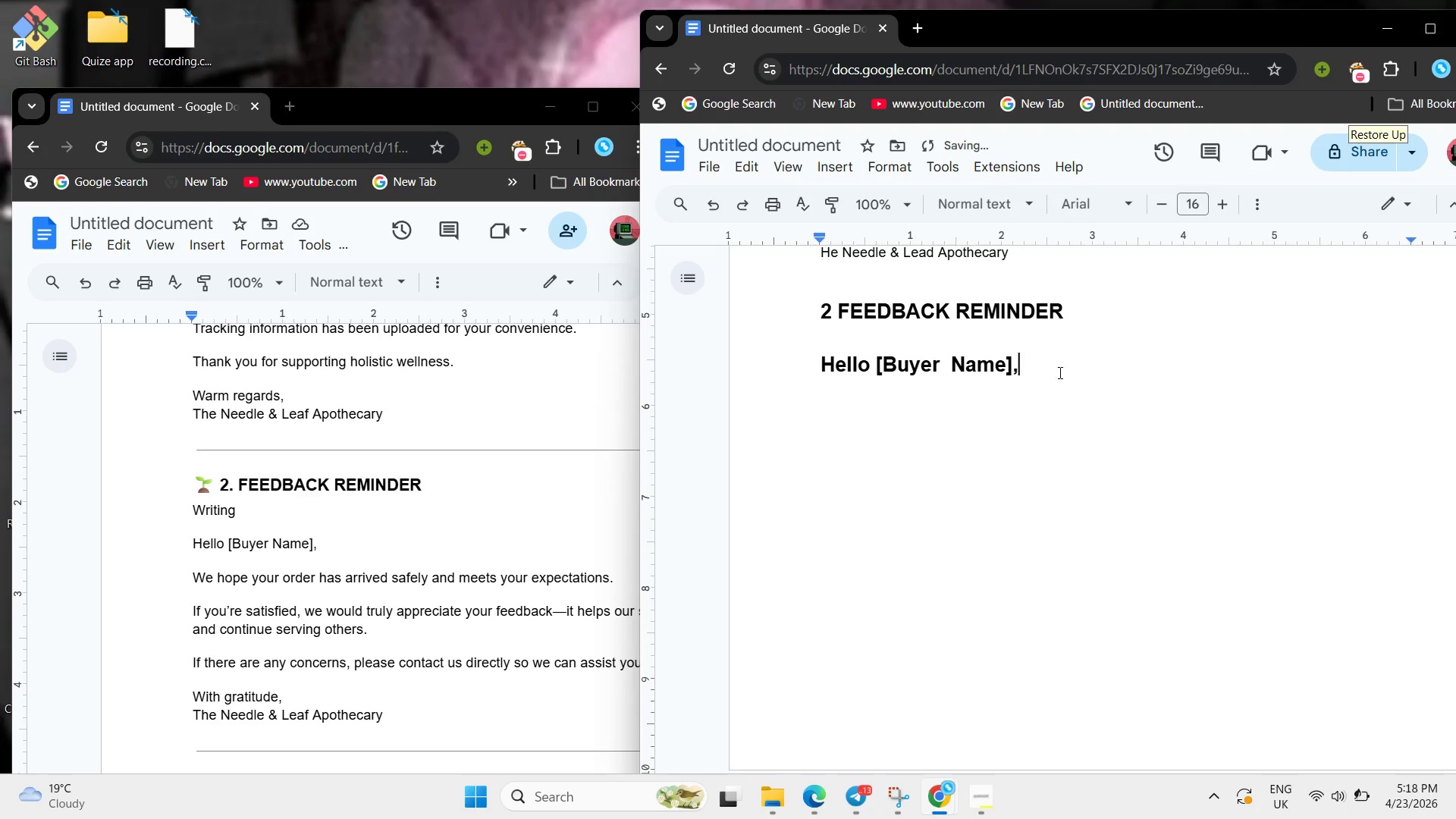 
key(Enter)
 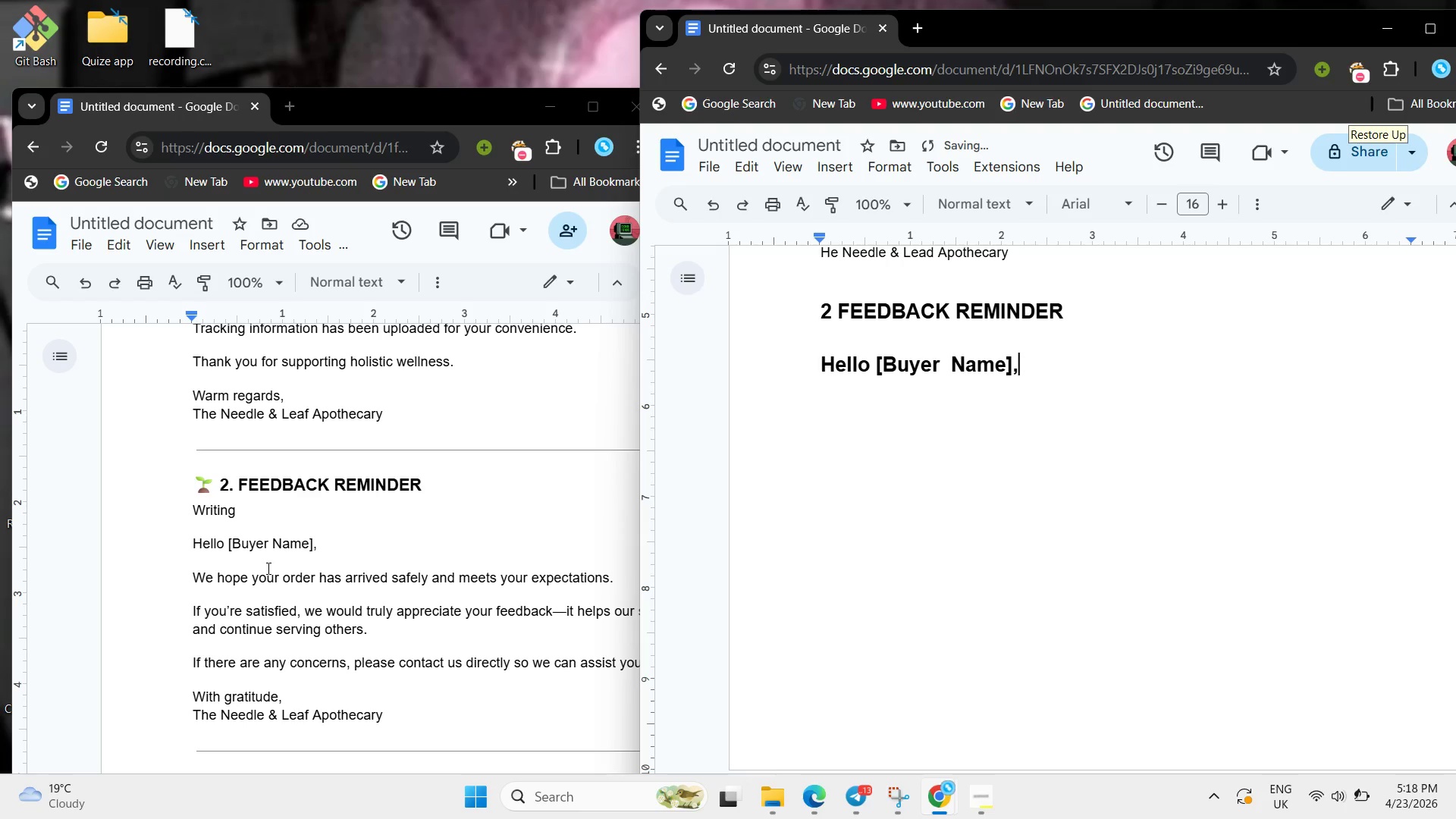 
scroll: coordinate [267, 568], scroll_direction: down, amount: 1.0
 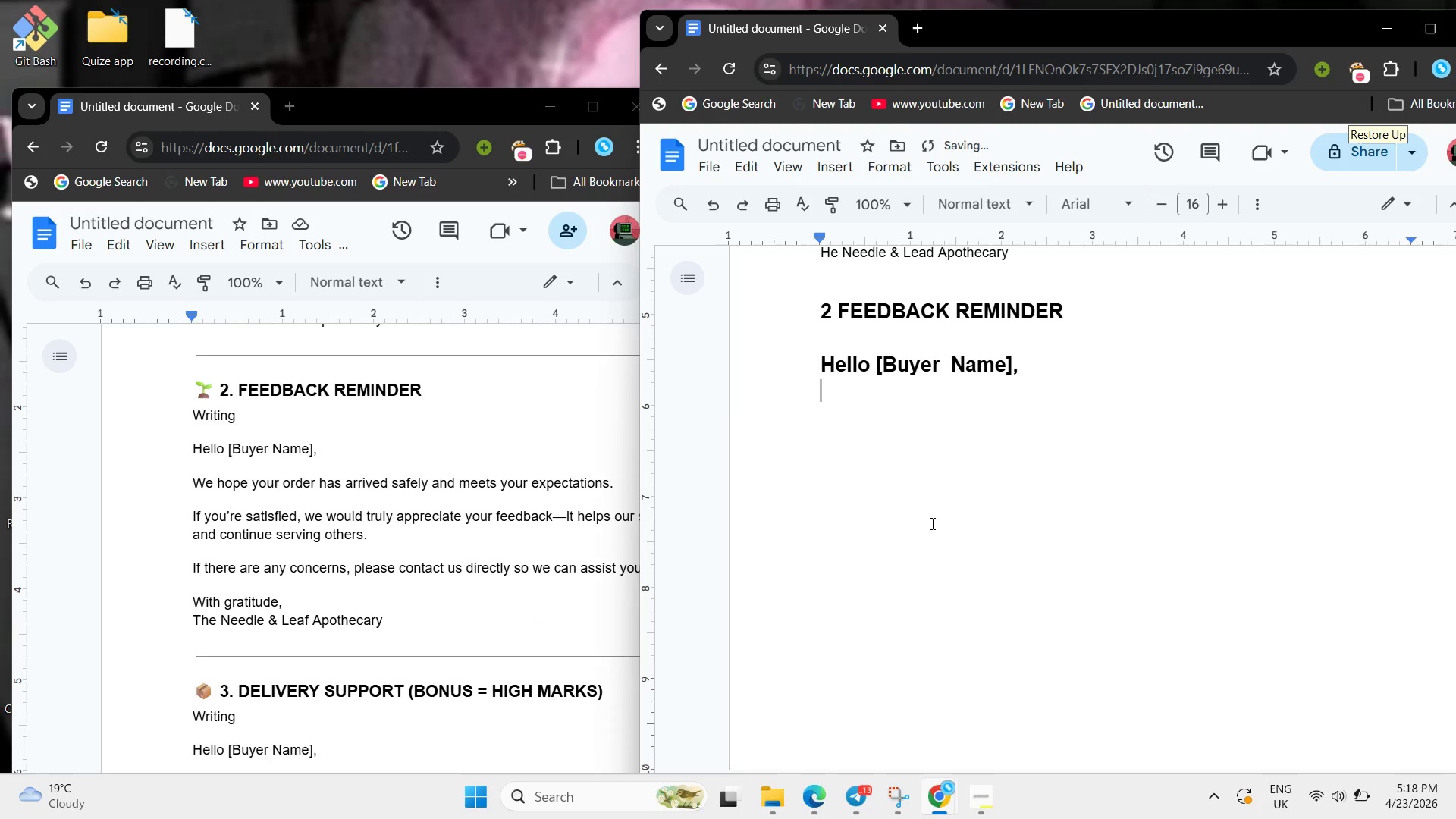 
type(We hope uo)
key(Backspace)
key(Backspace)
type(your order has arrived safely ad meets your expectatu)
key(Backspace)
type(ions.)
 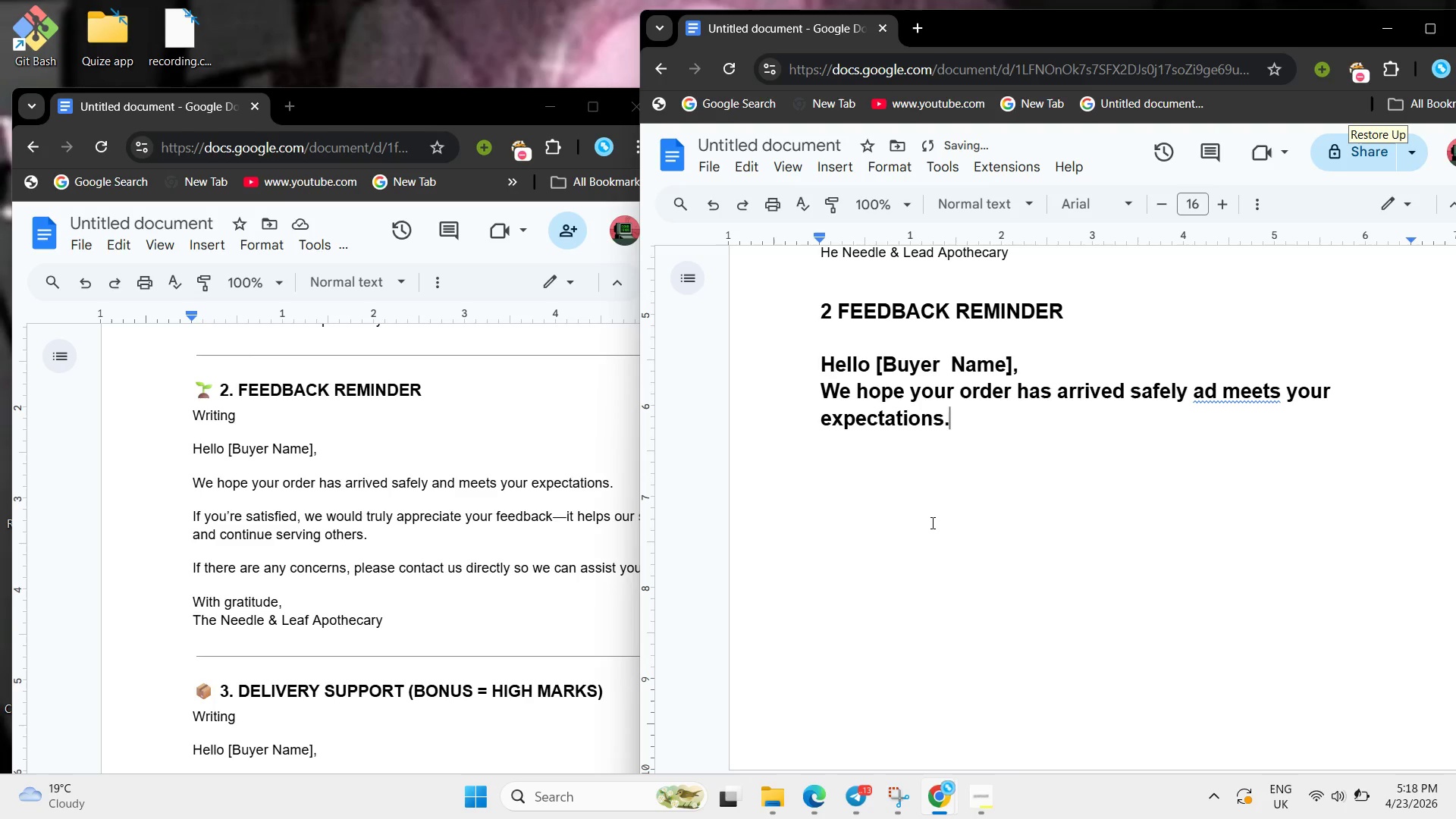 
key(Enter)
 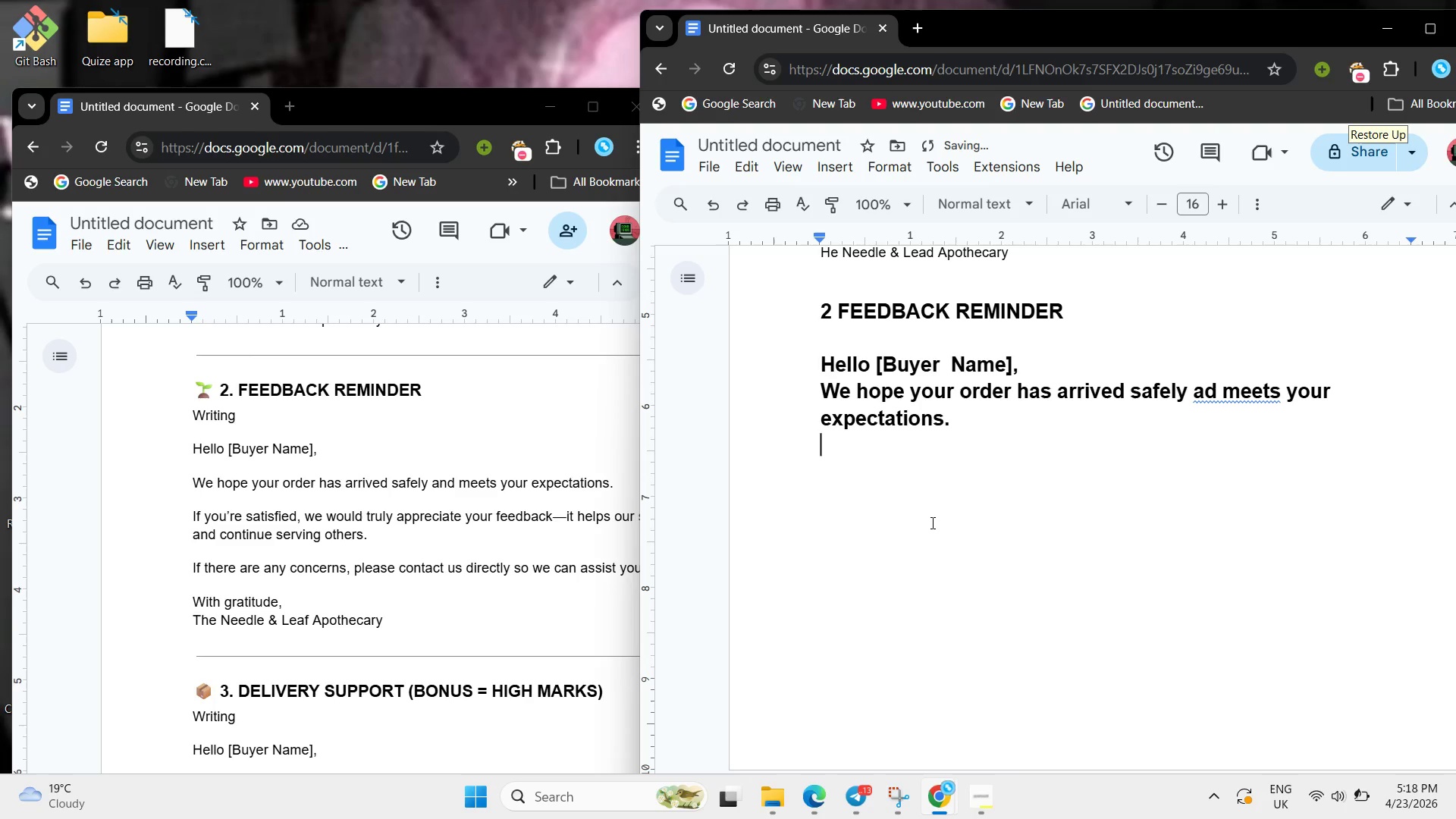 
key(Enter)
 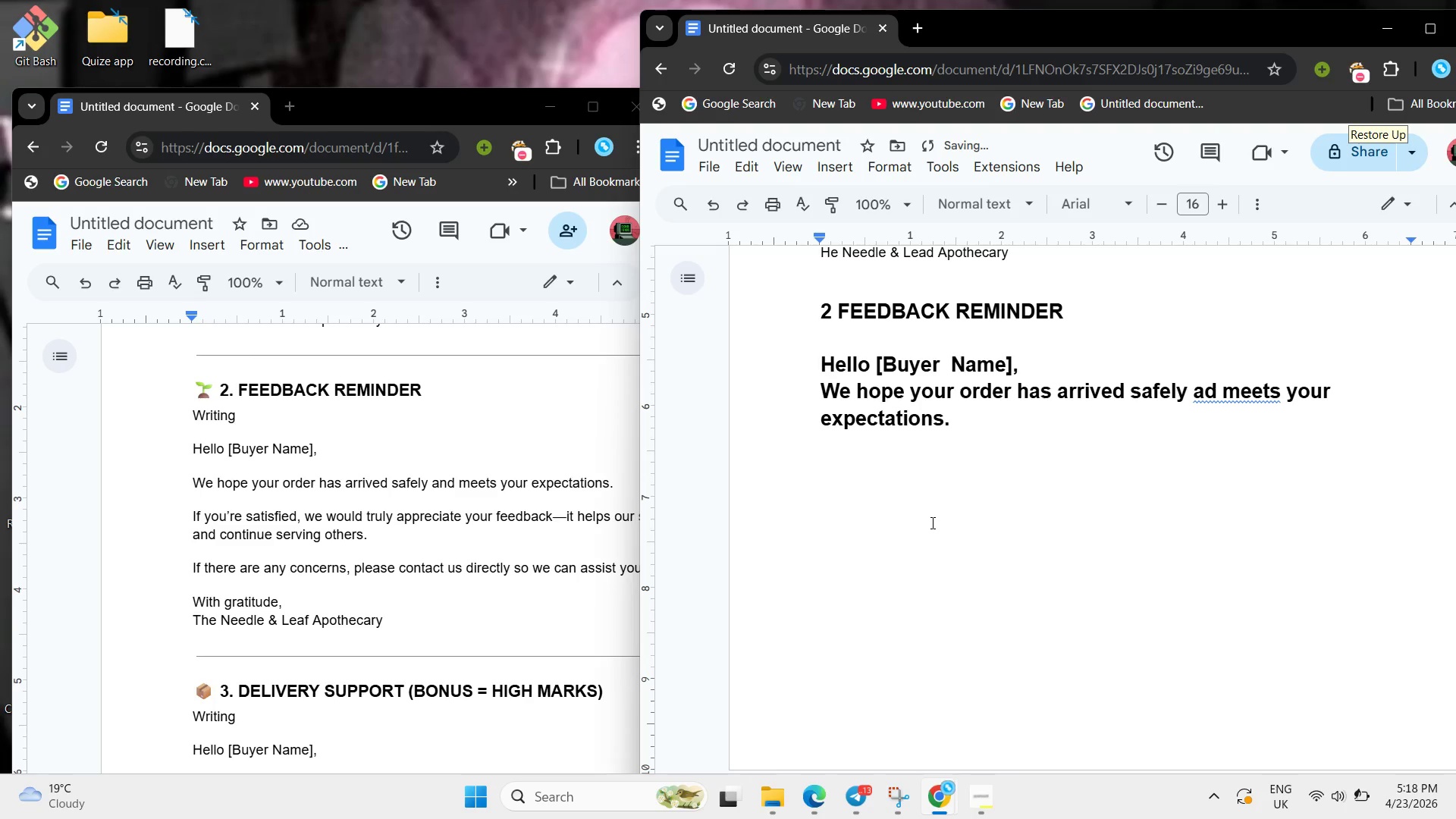 
type(if you  are satisfied ,we would truly appreciate your feedback=)
key(Backspace)
type(-iy)
key(Backspace)
type(t help )
key(Backspace)
type(s out )
key(Backspace)
key(Backspace)
type(r)
 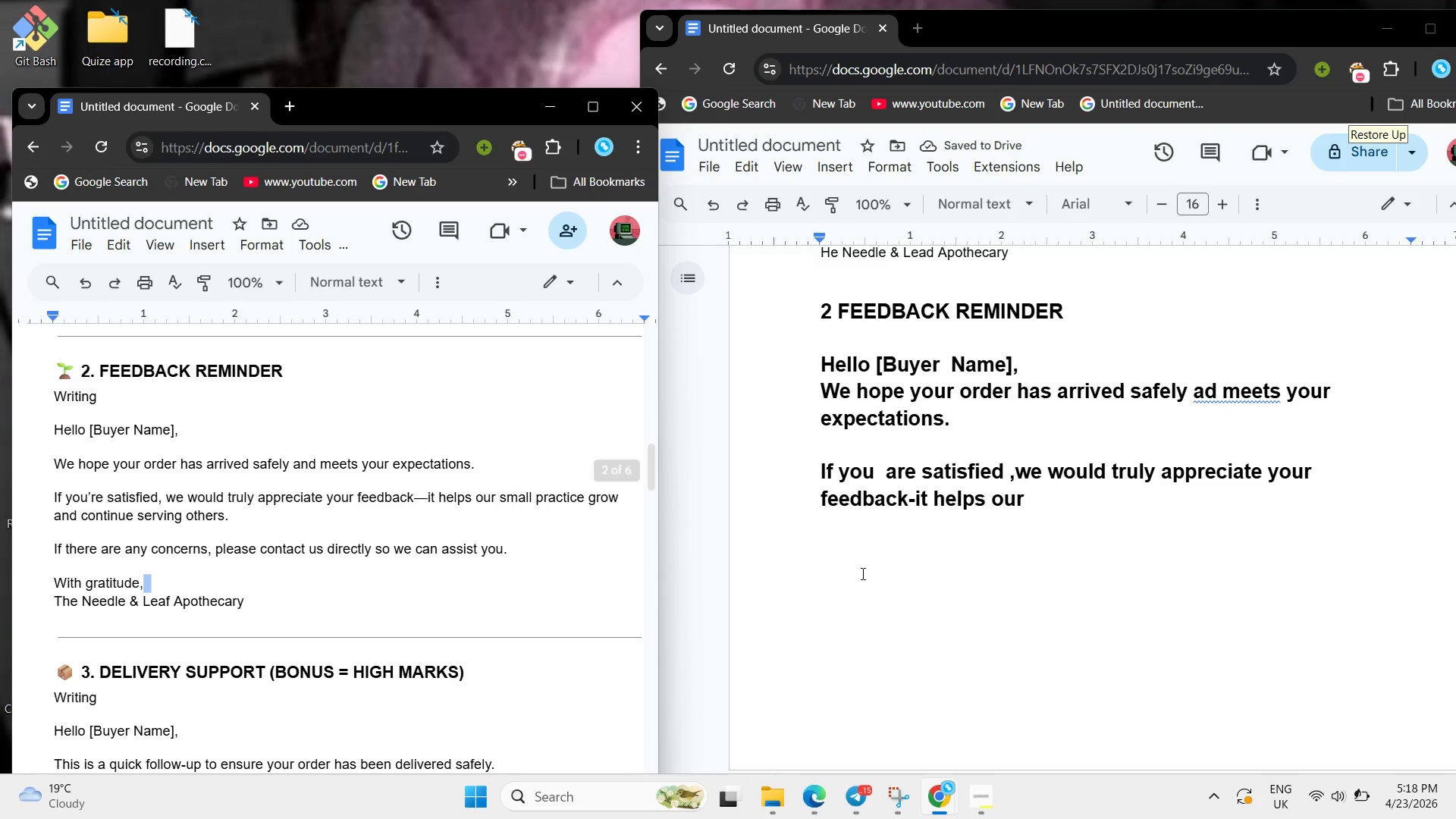 
left_click([1081, 535])
 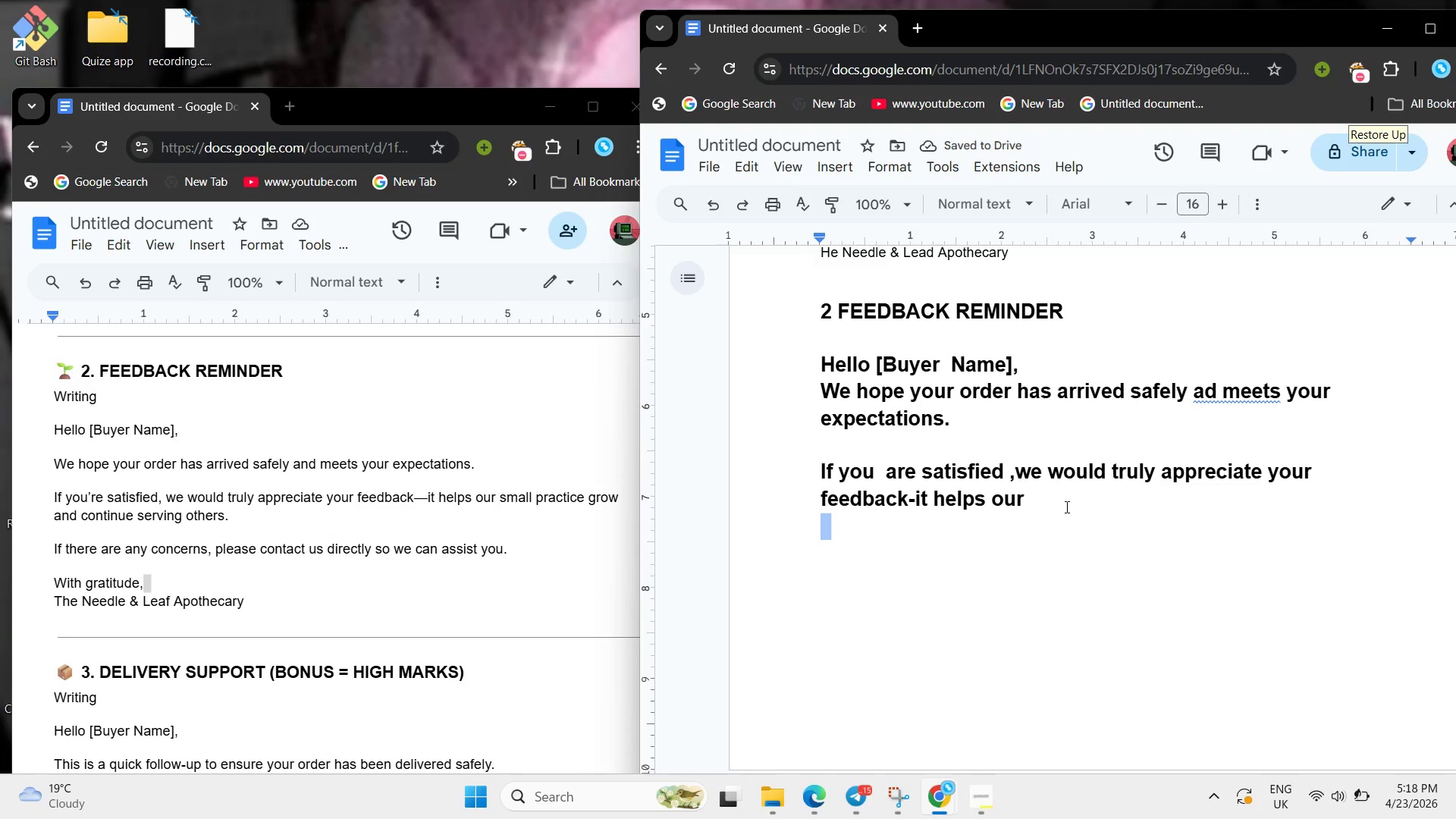 
left_click([1065, 507])
 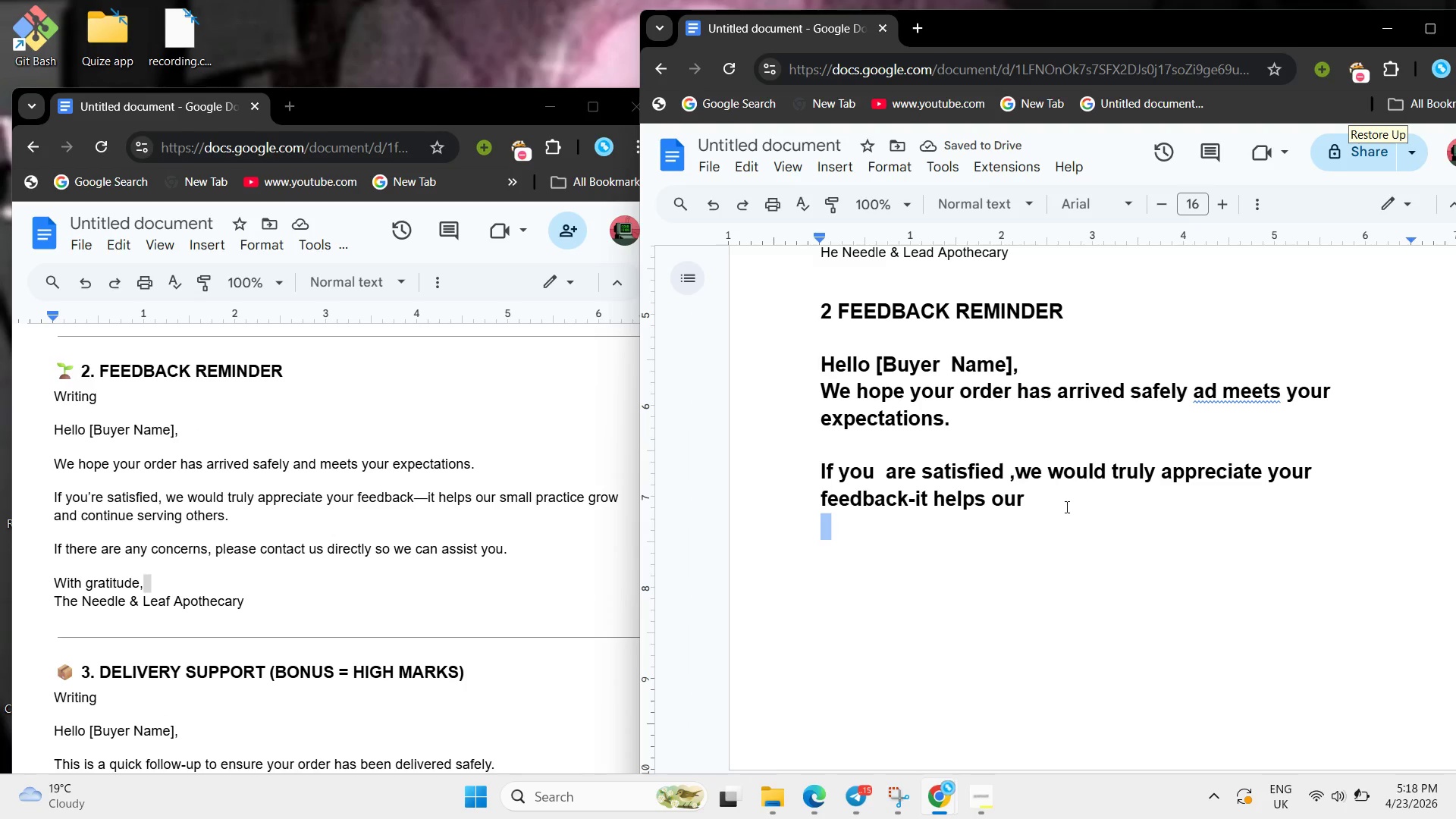 
type( small pac)
key(Backspace)
key(Backspace)
type(ractice grow and cotin)
key(Backspace)
key(Backspace)
key(Backspace)
type(ntinue serving otherss)
key(Backspace)
type(.)
 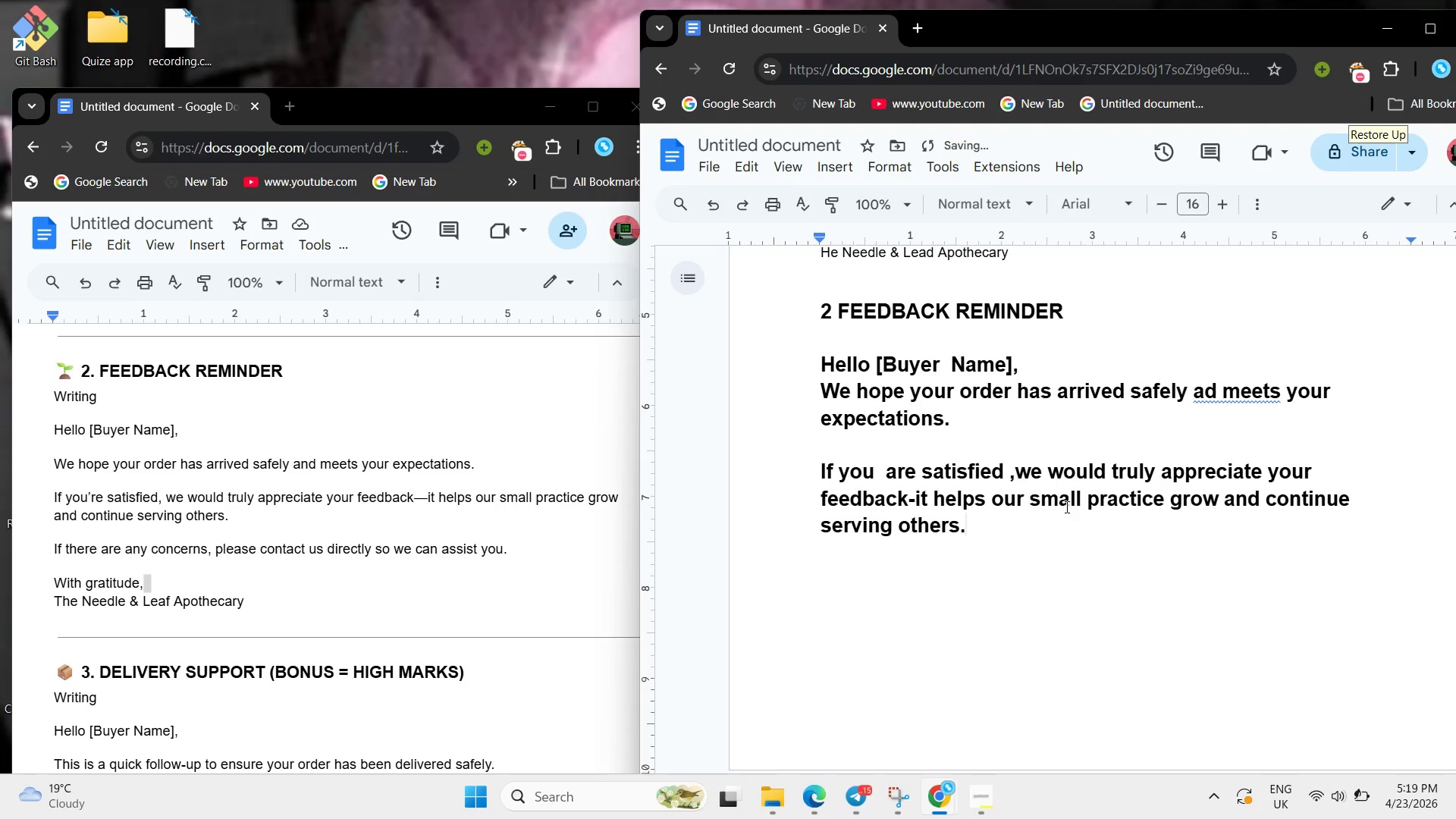 
key(Enter)
 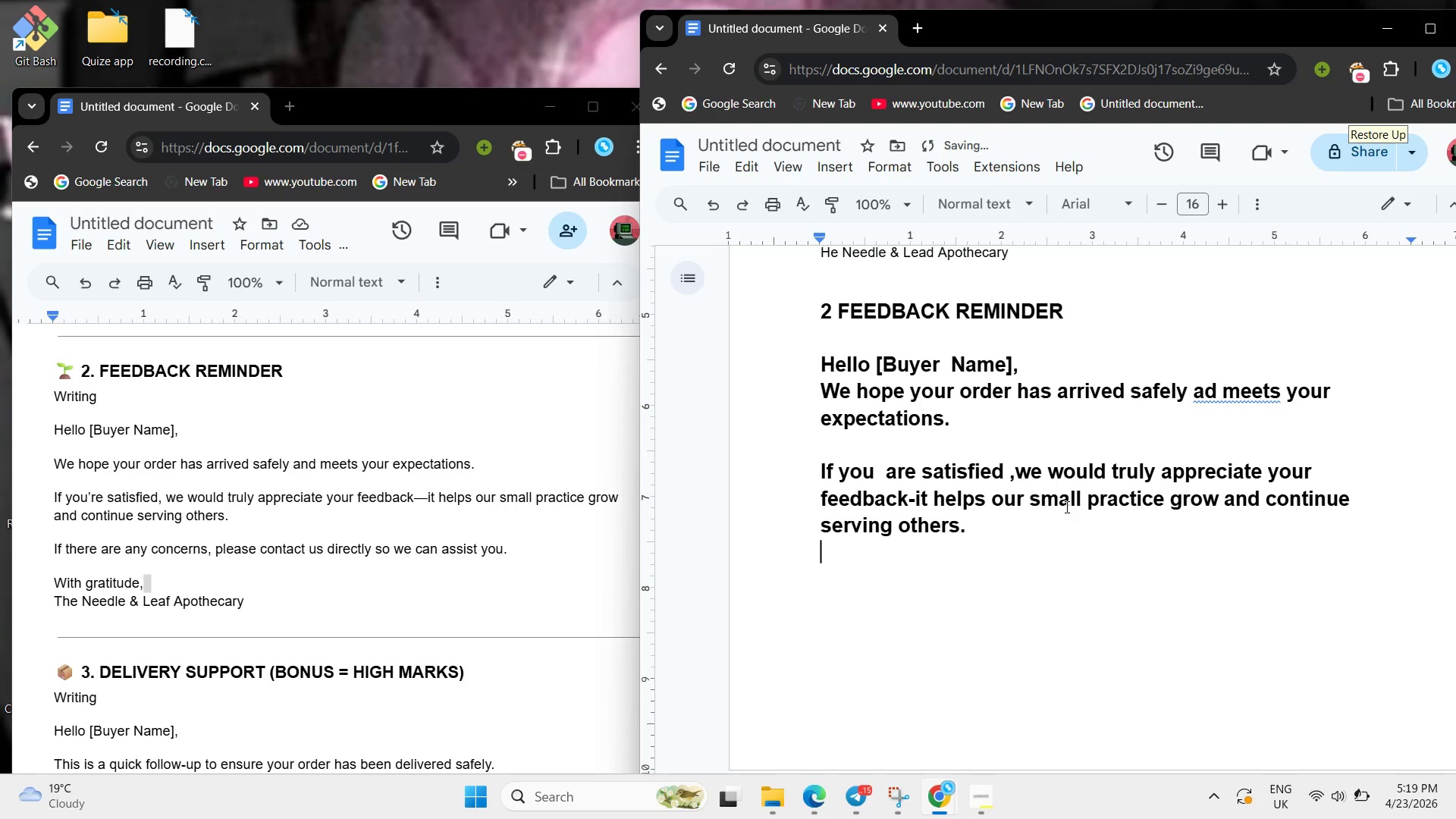 
key(Enter)
 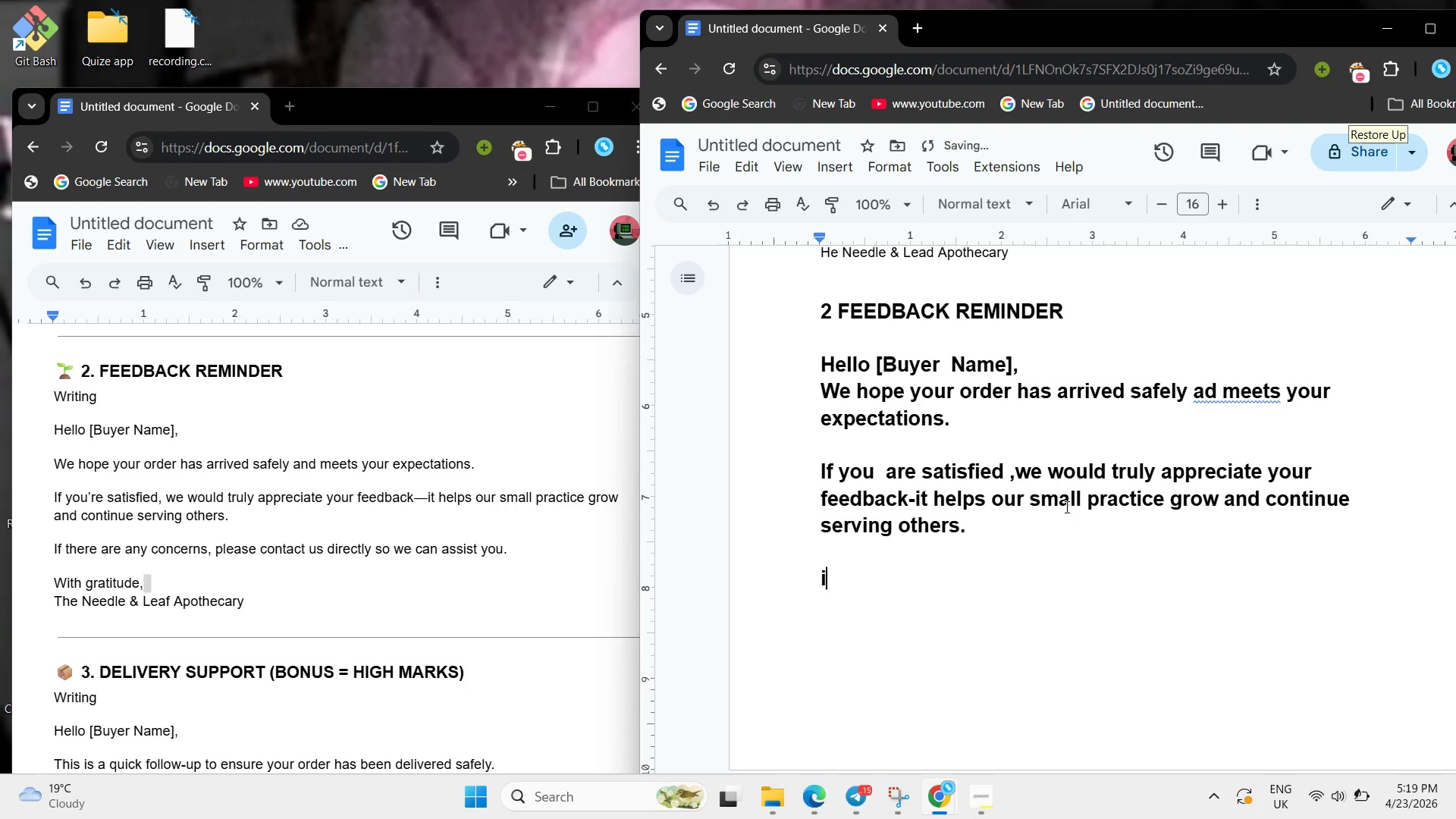 
type(if there are ay )
key(Backspace)
key(Backspace)
type(ny conecer)
key(Backspace)
key(Backspace)
key(Backspace)
key(Backspace)
type(cers)
key(Backspace)
type(ns ,please contact us directly so we ca assistant you.)
 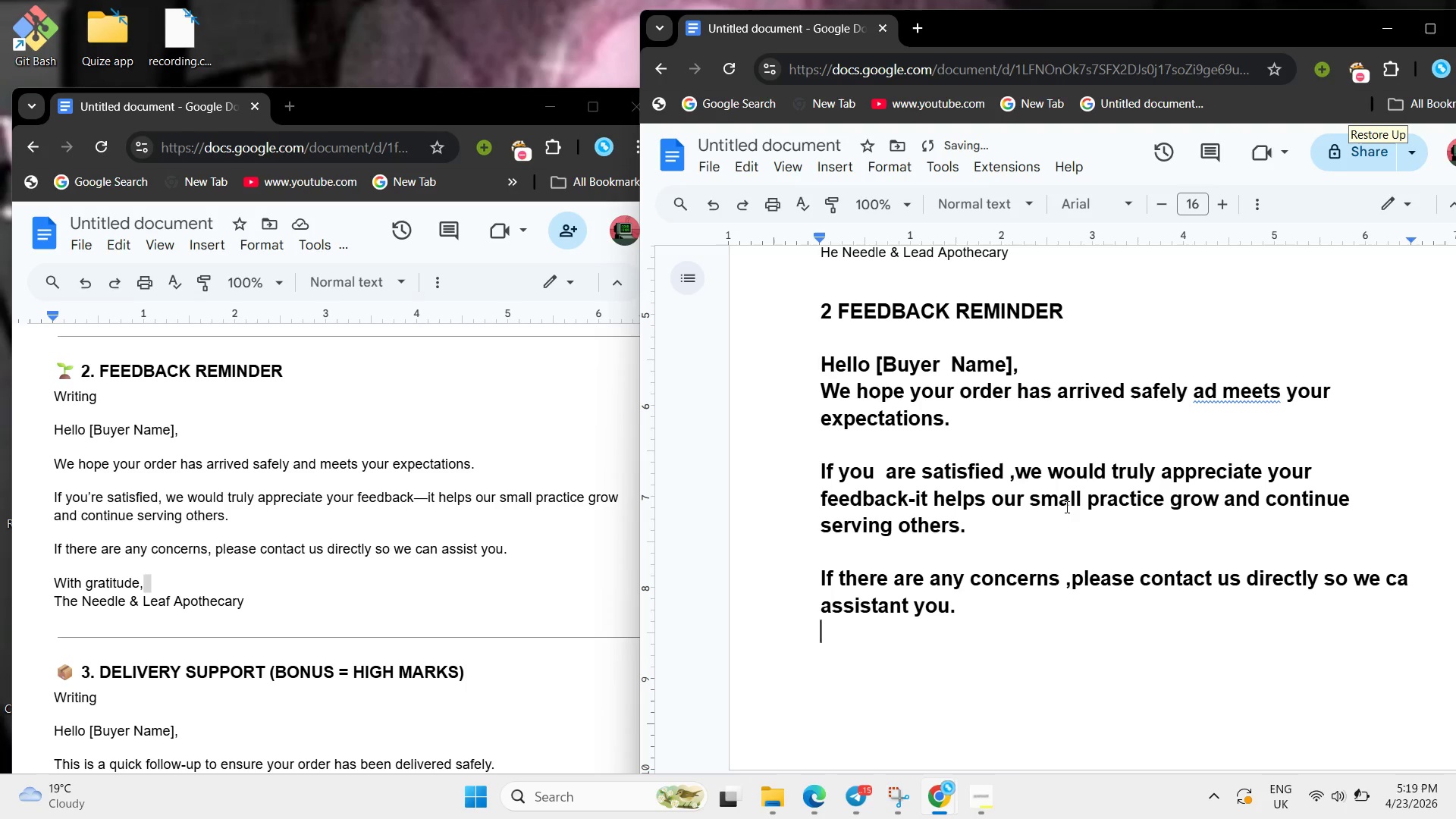 
key(Enter)
 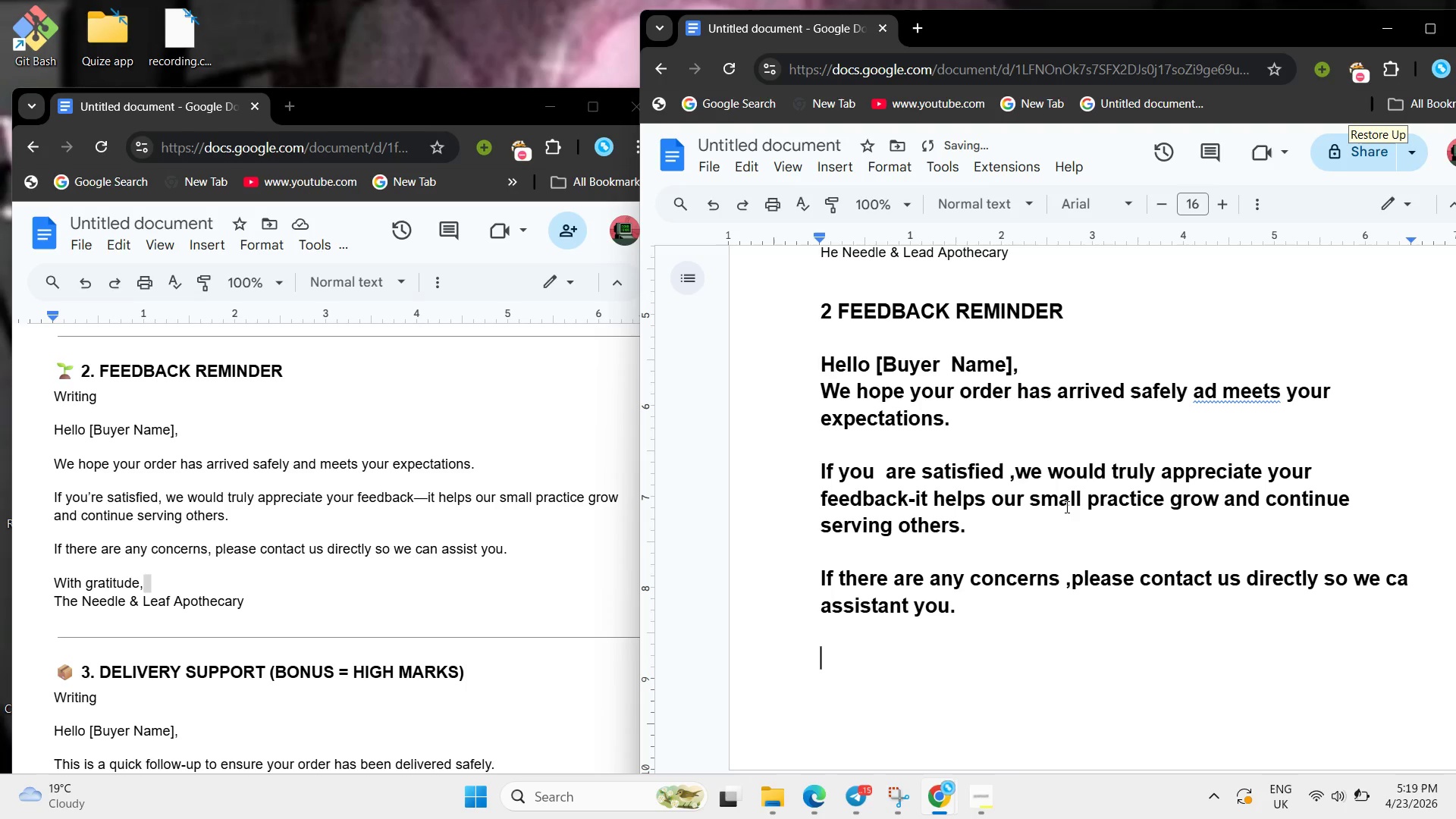 
key(Enter)
 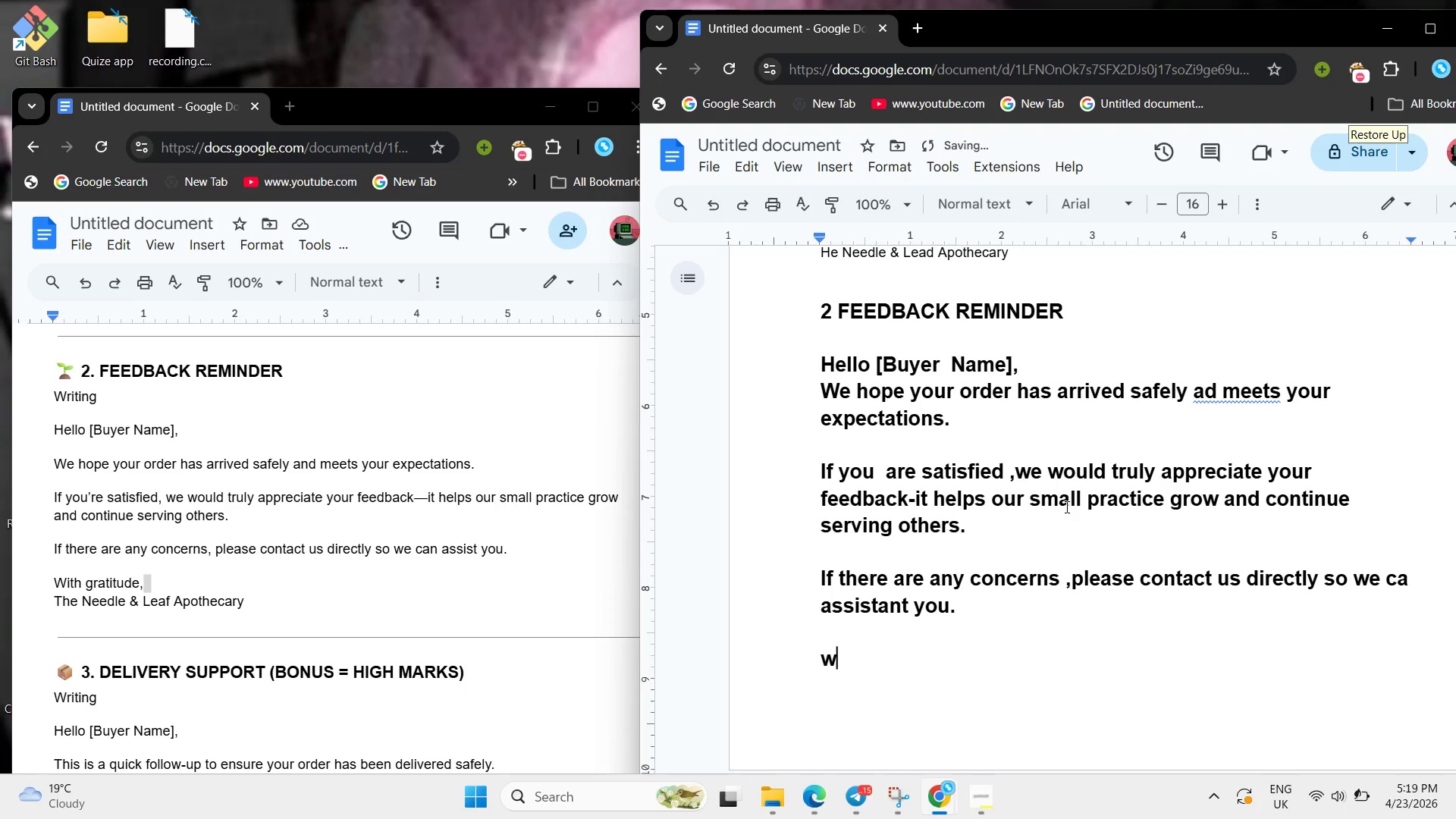 
type(with grattitude ,)
 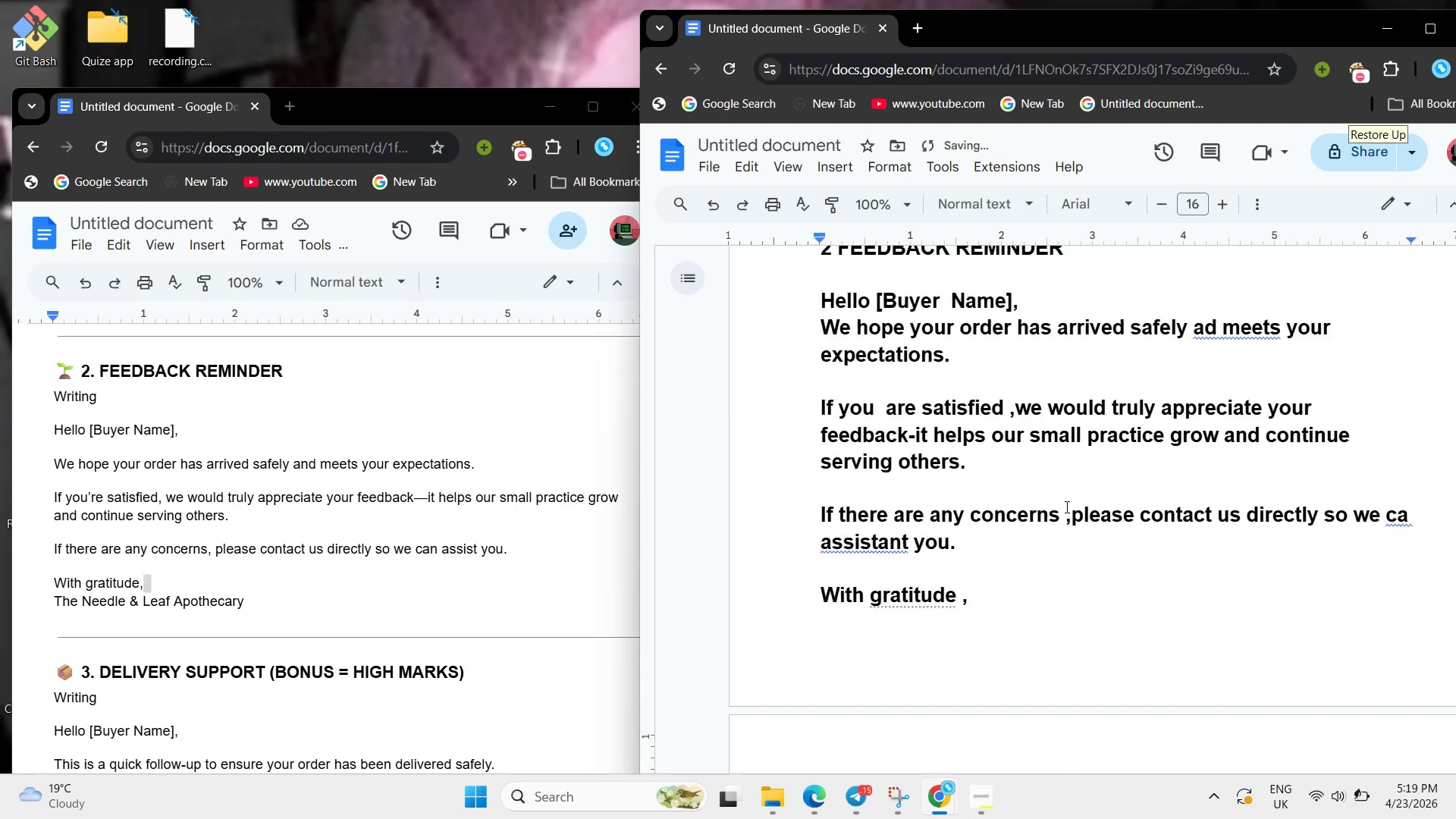 
key(Enter)
 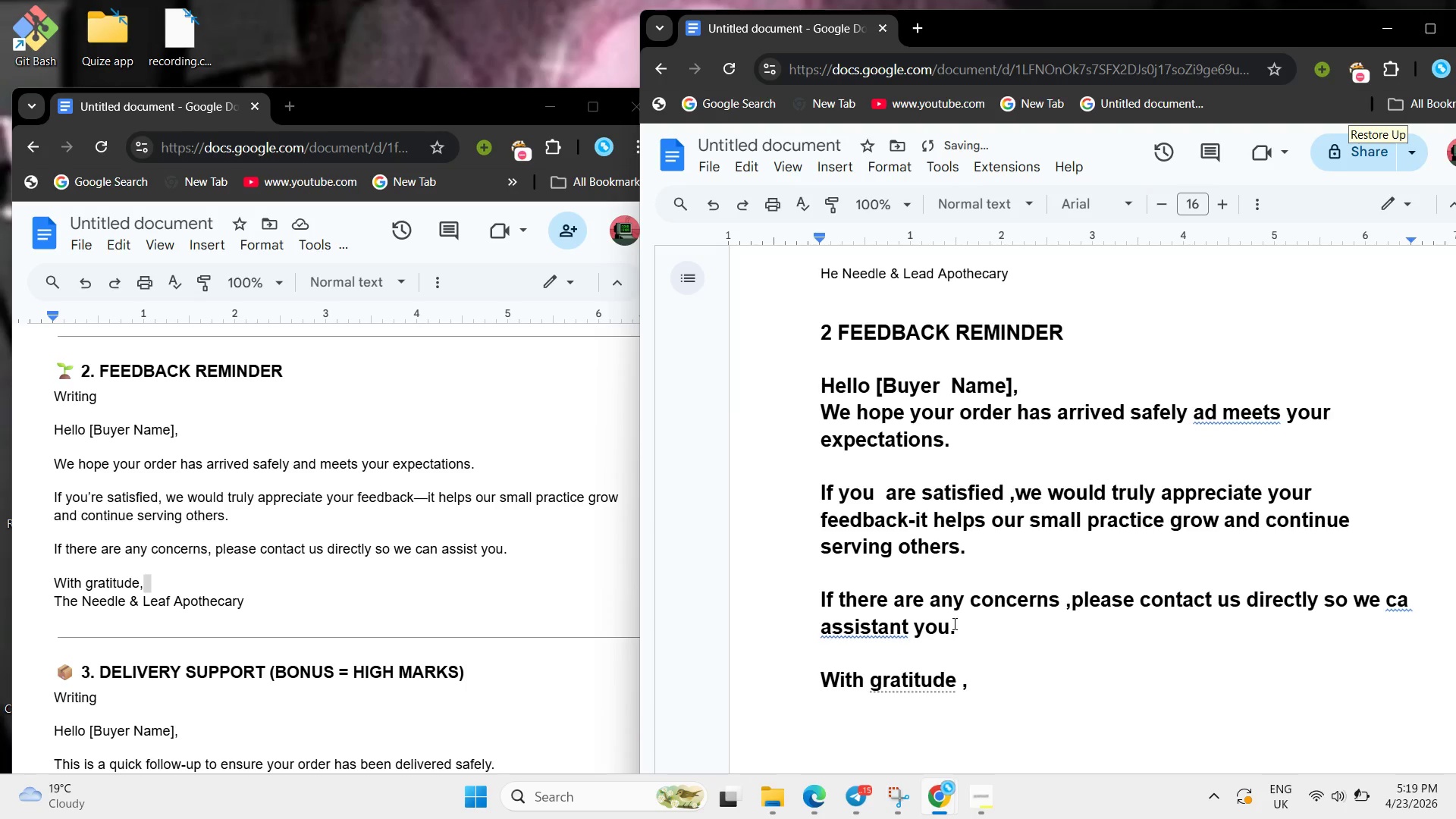 
left_click_drag(start_coordinate=[982, 687], to_coordinate=[799, 397])
 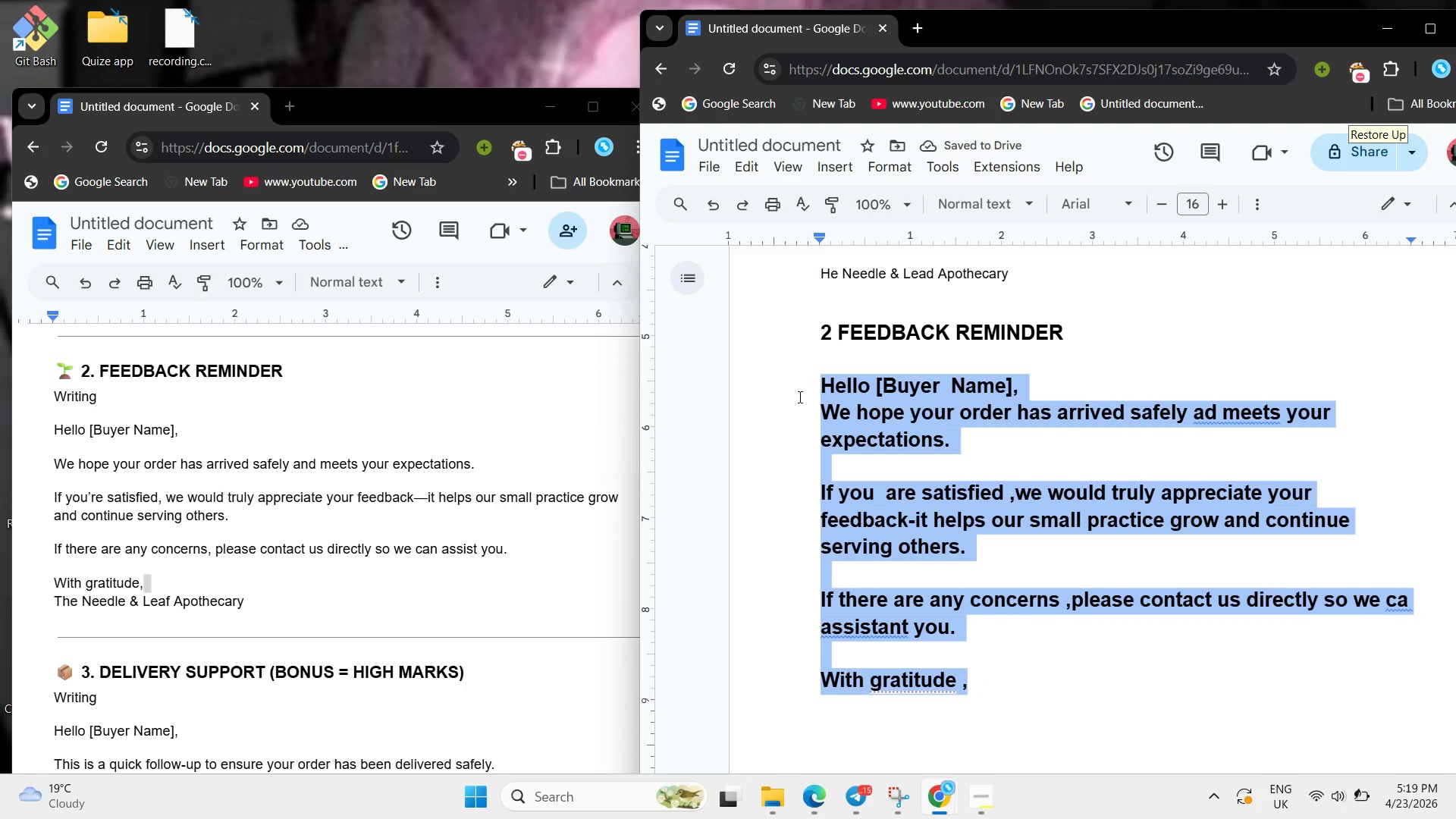 
key(Control+B)
 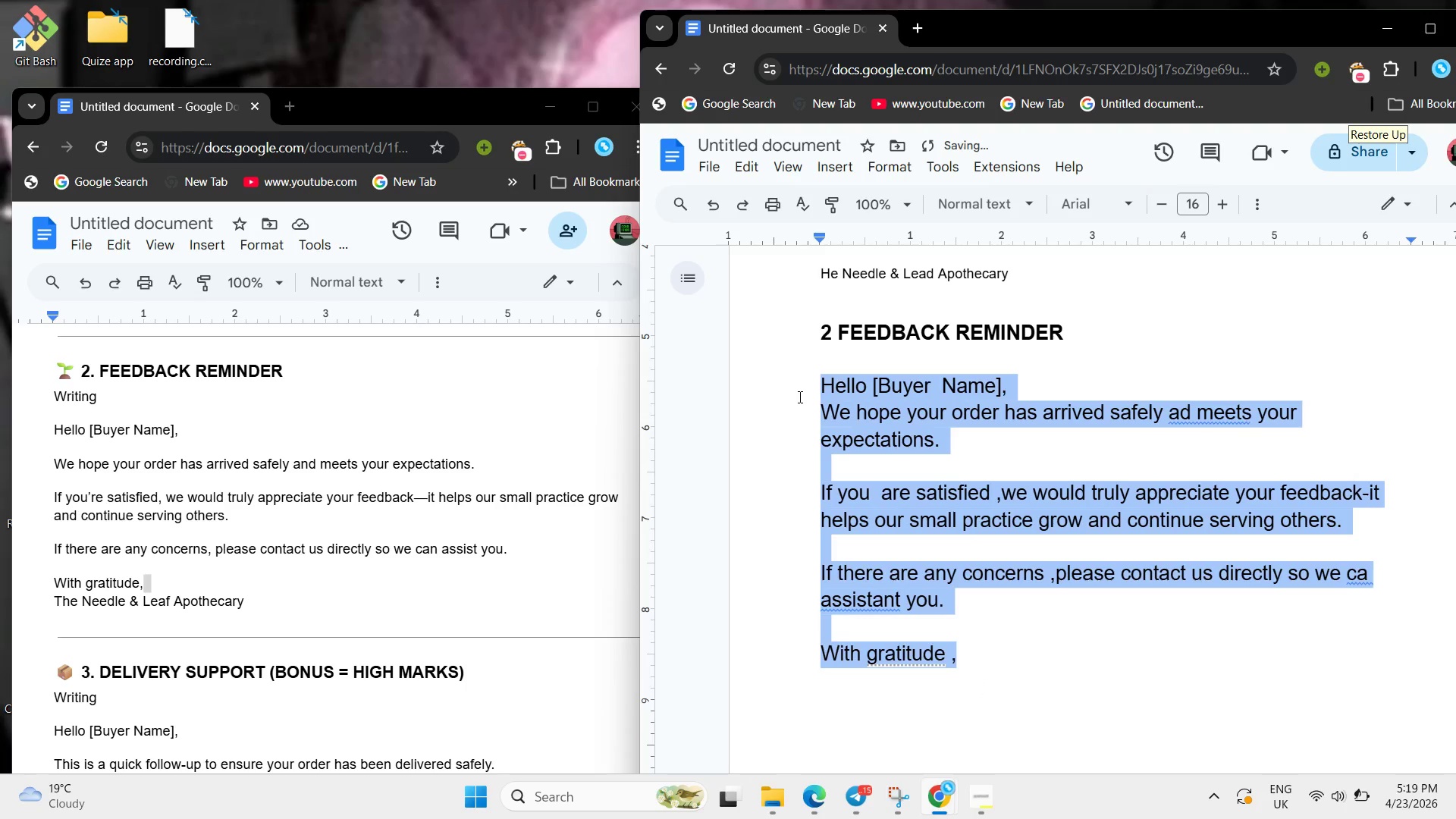 
key(Control+ControlLeft)
 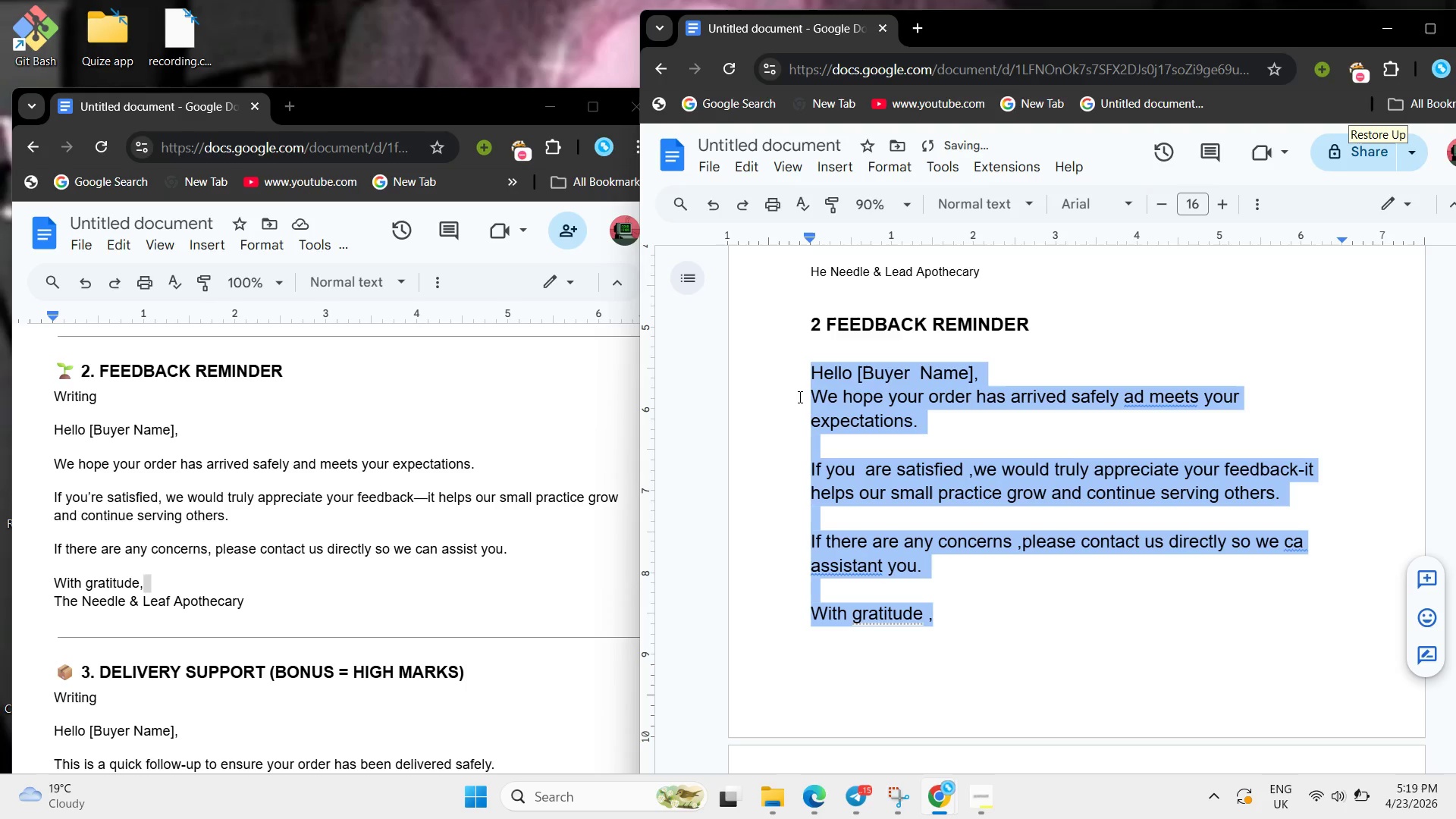 
key(Control+Minus)
 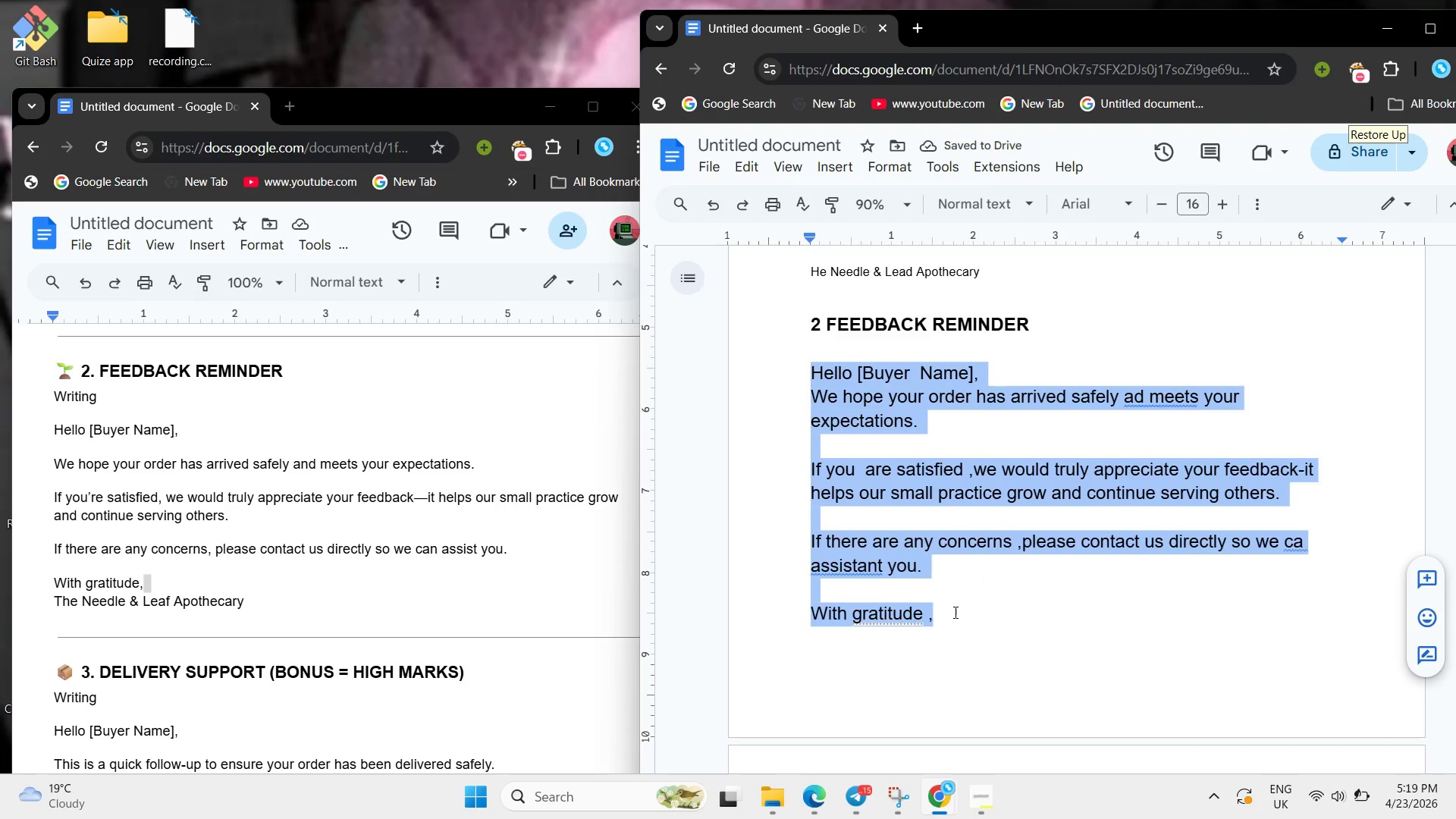 
left_click([954, 612])
 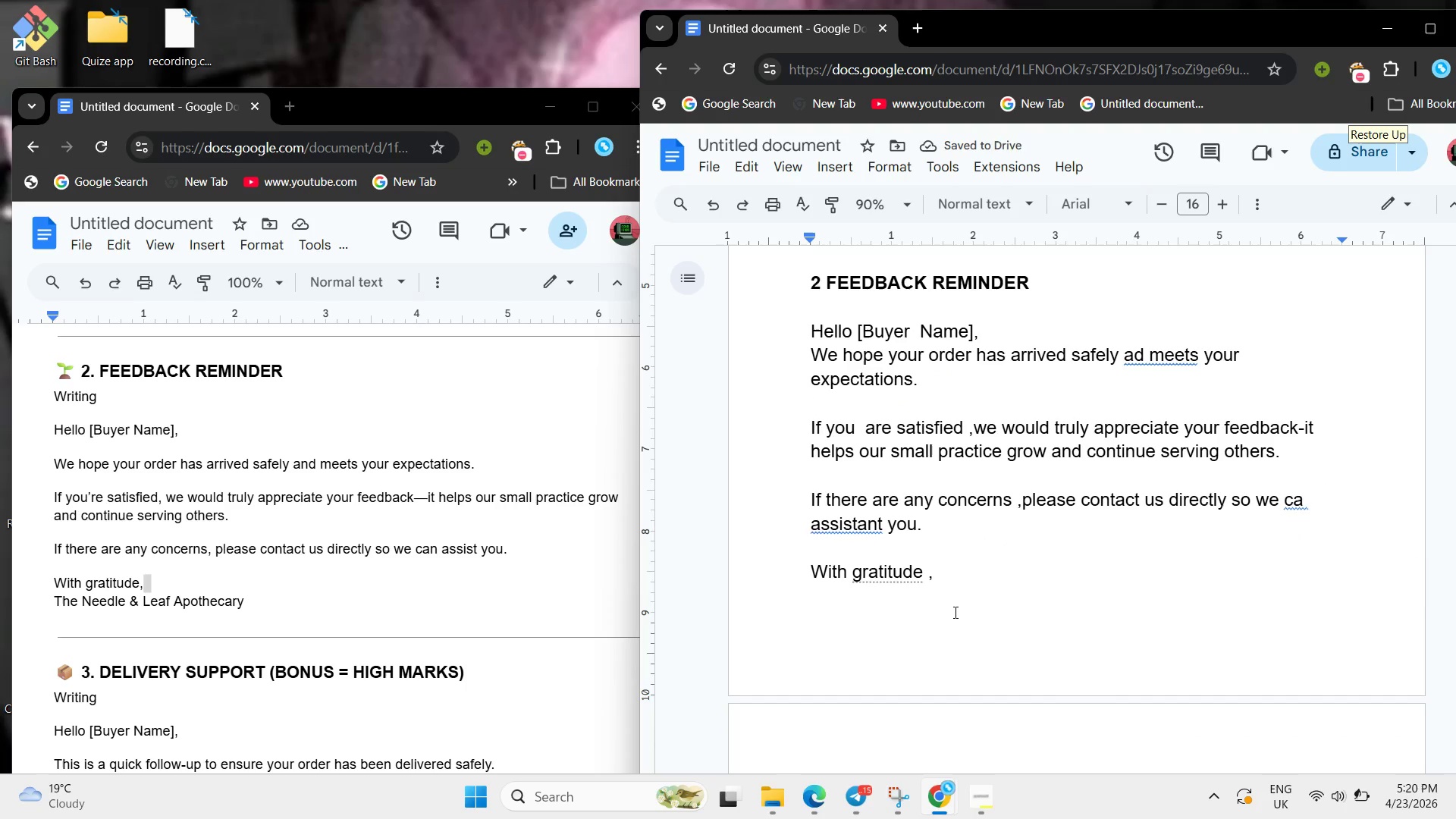 
key(Enter)
 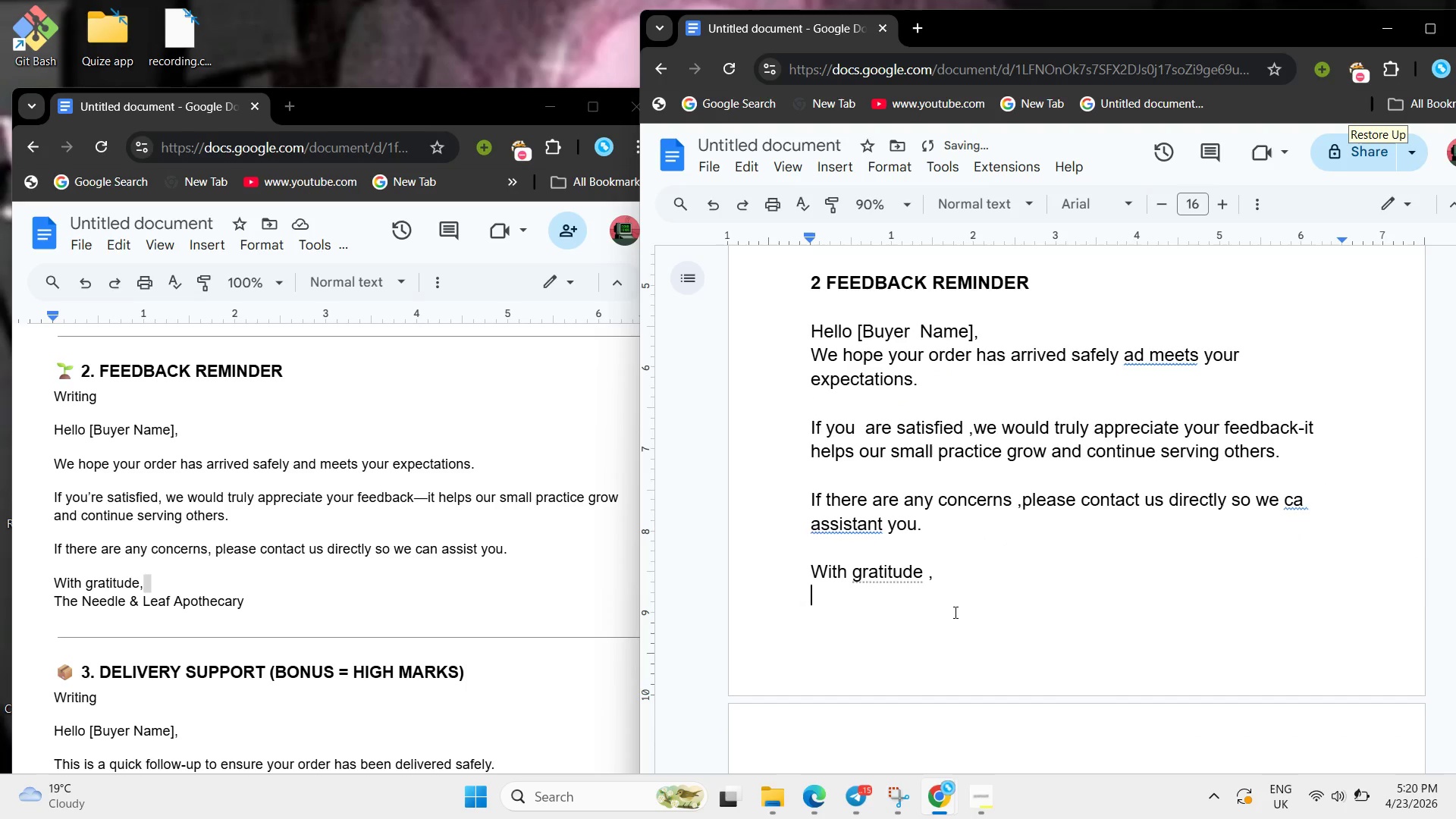 
type(The Needle & Leaf Apothecary)
 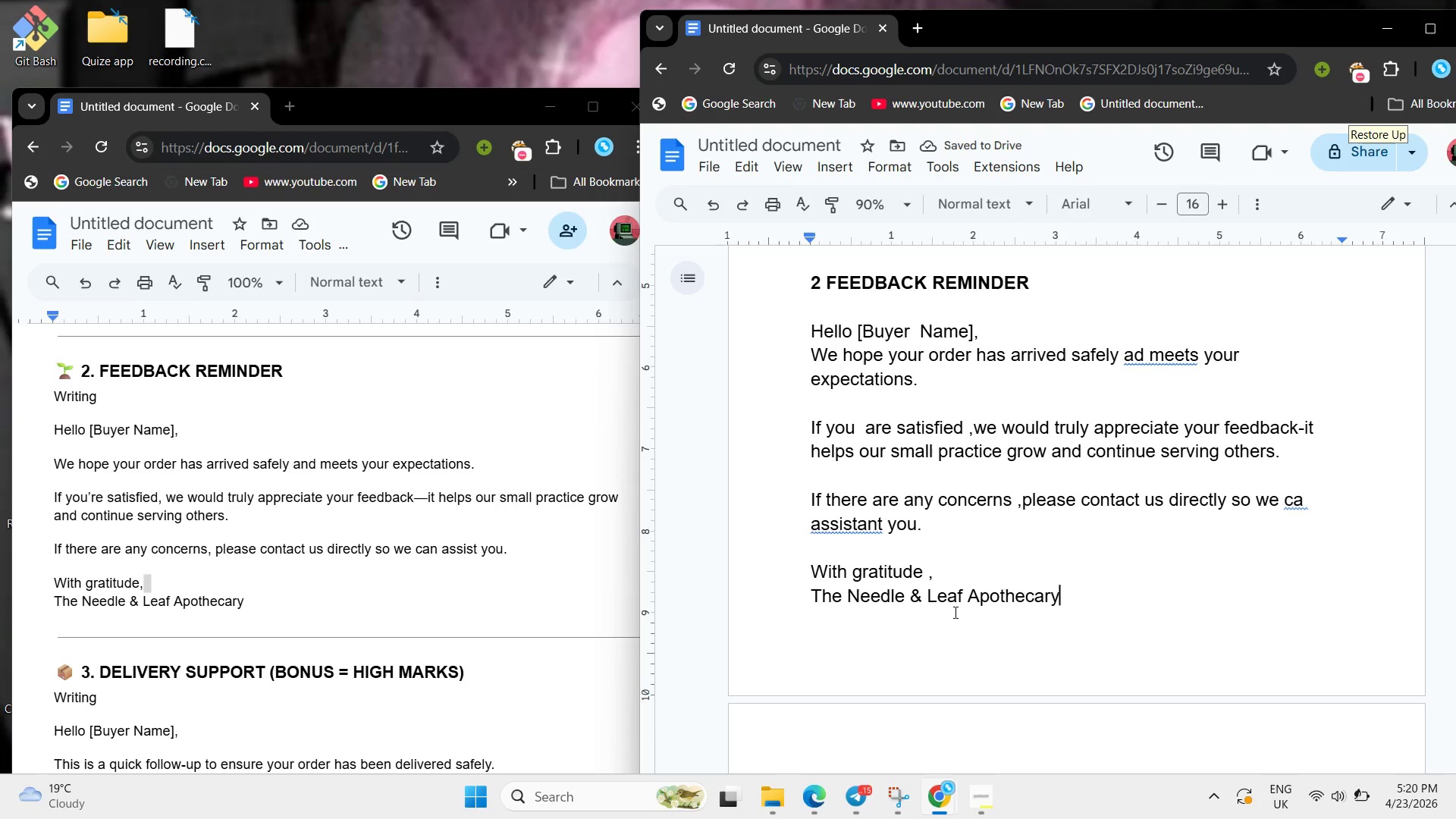 
wait(5.58)
 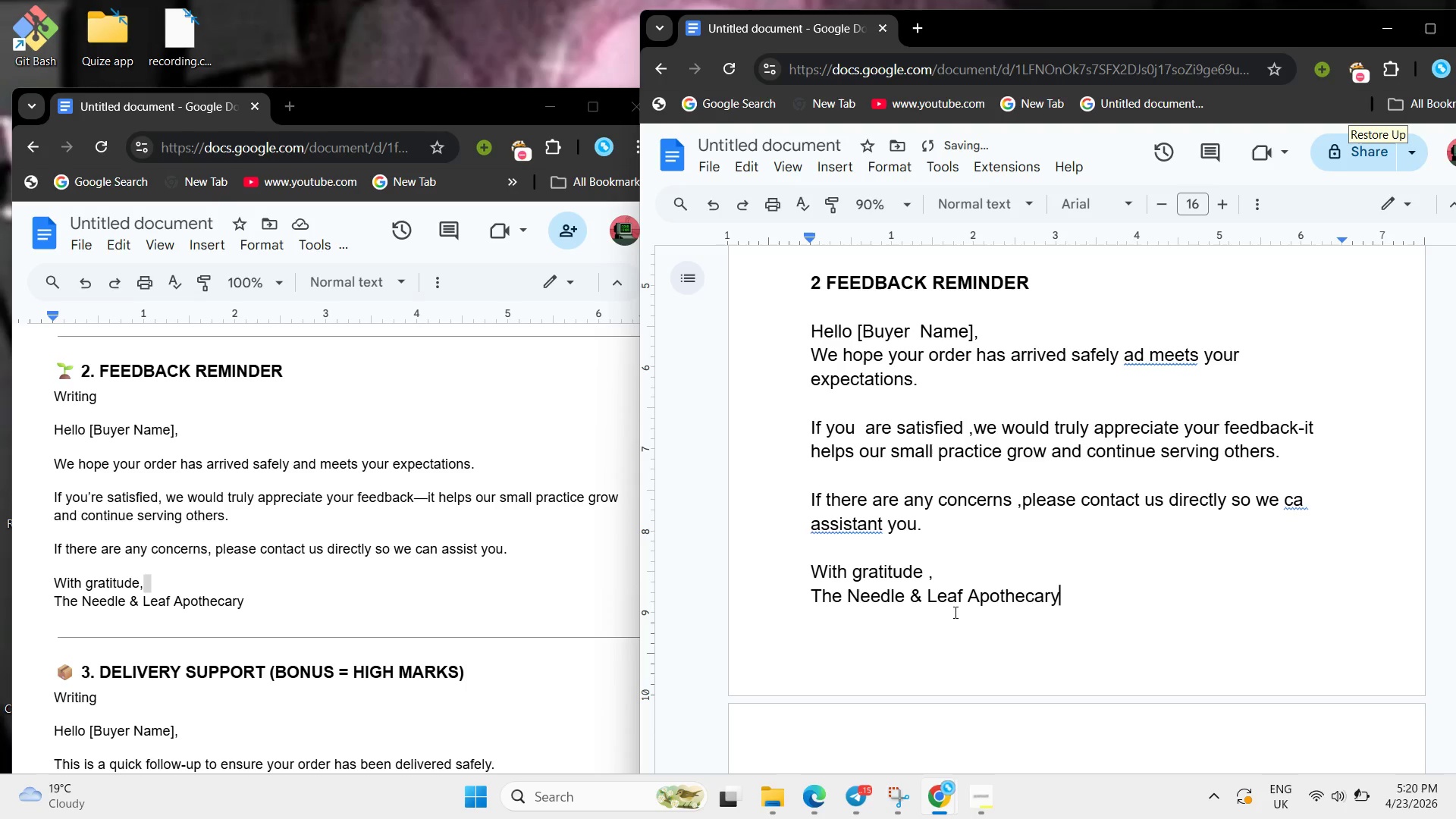 
left_click([805, 365])
 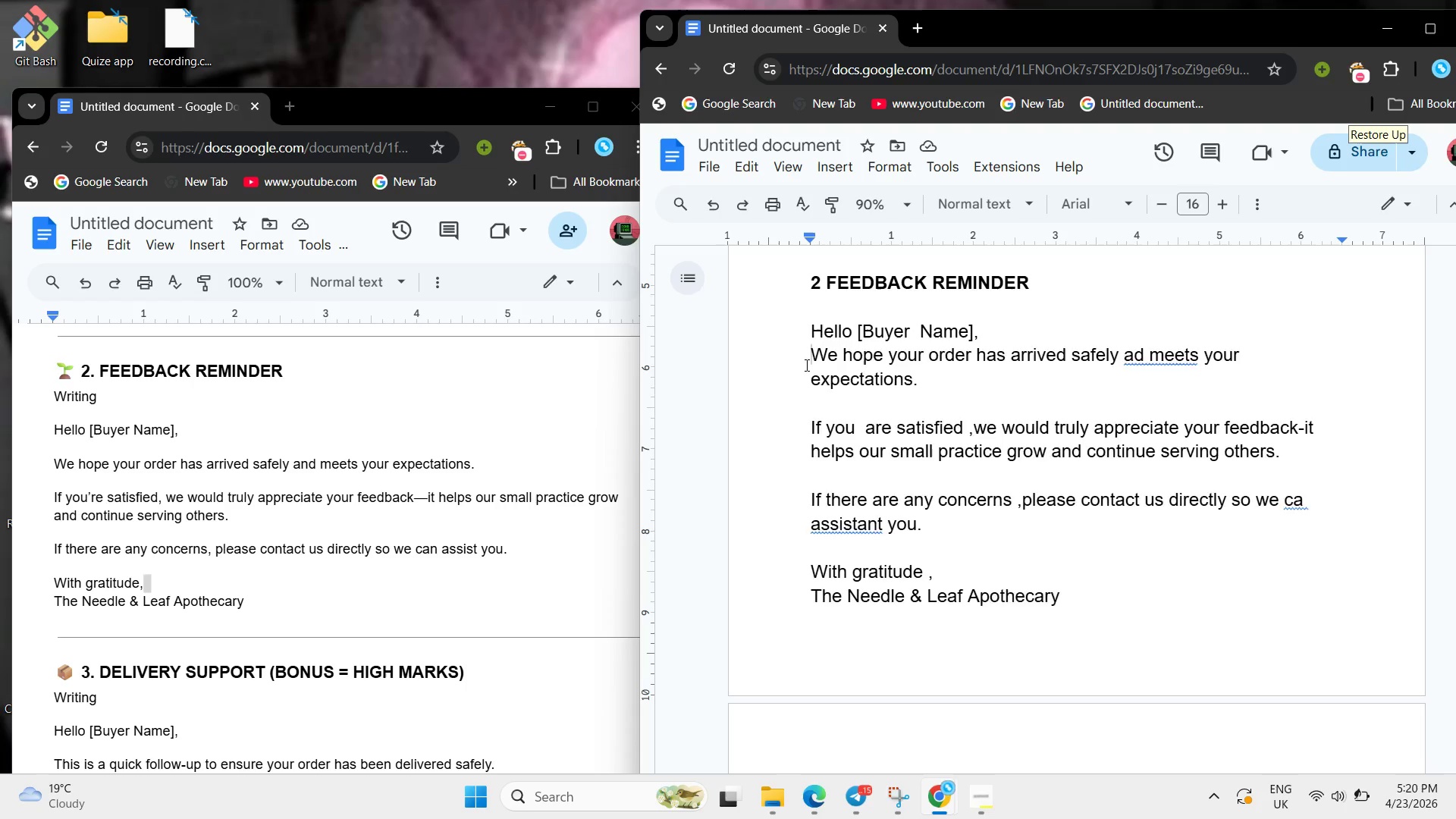 
key(Enter)
 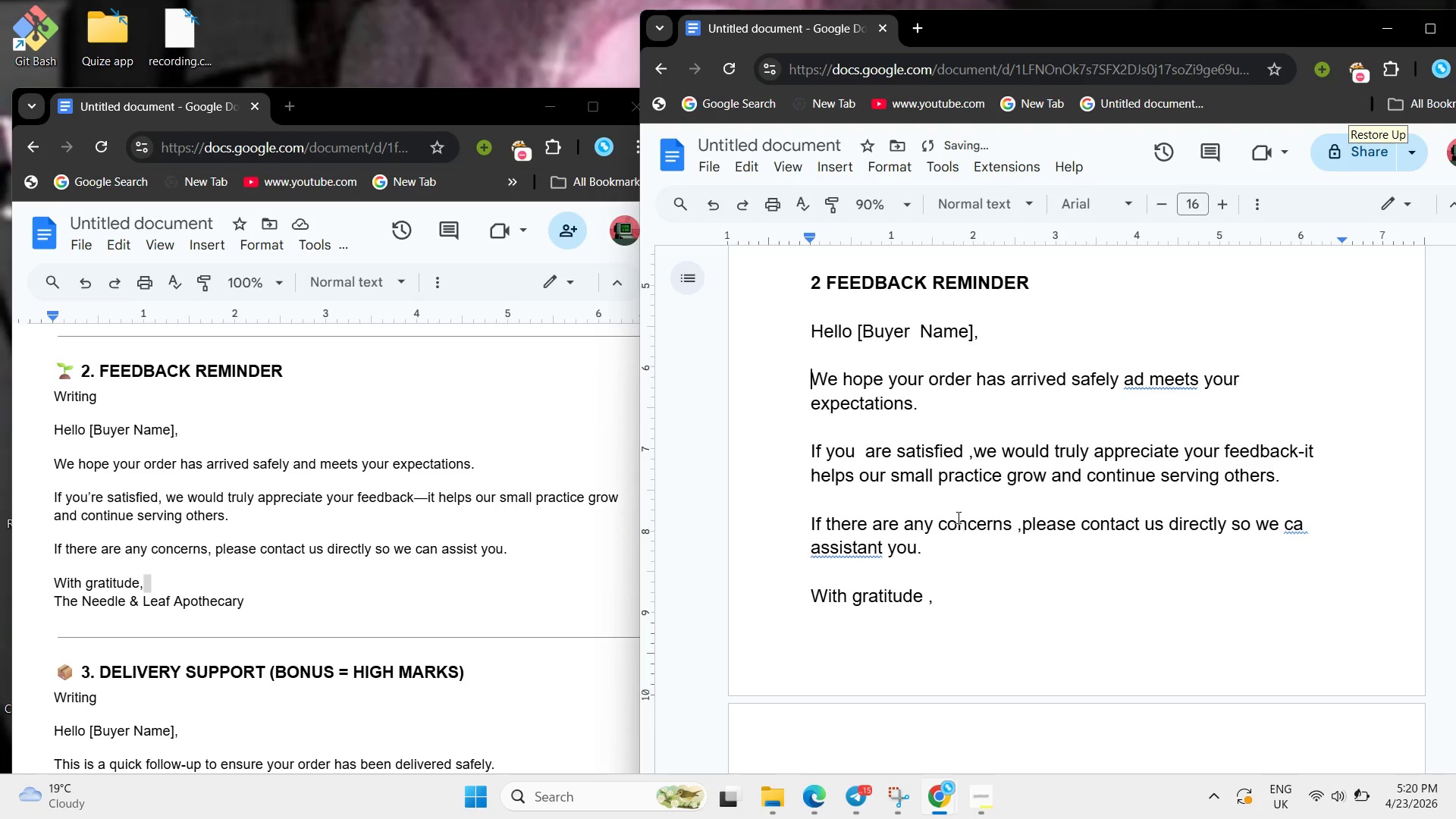 
scroll: coordinate [957, 517], scroll_direction: up, amount: 2.0
 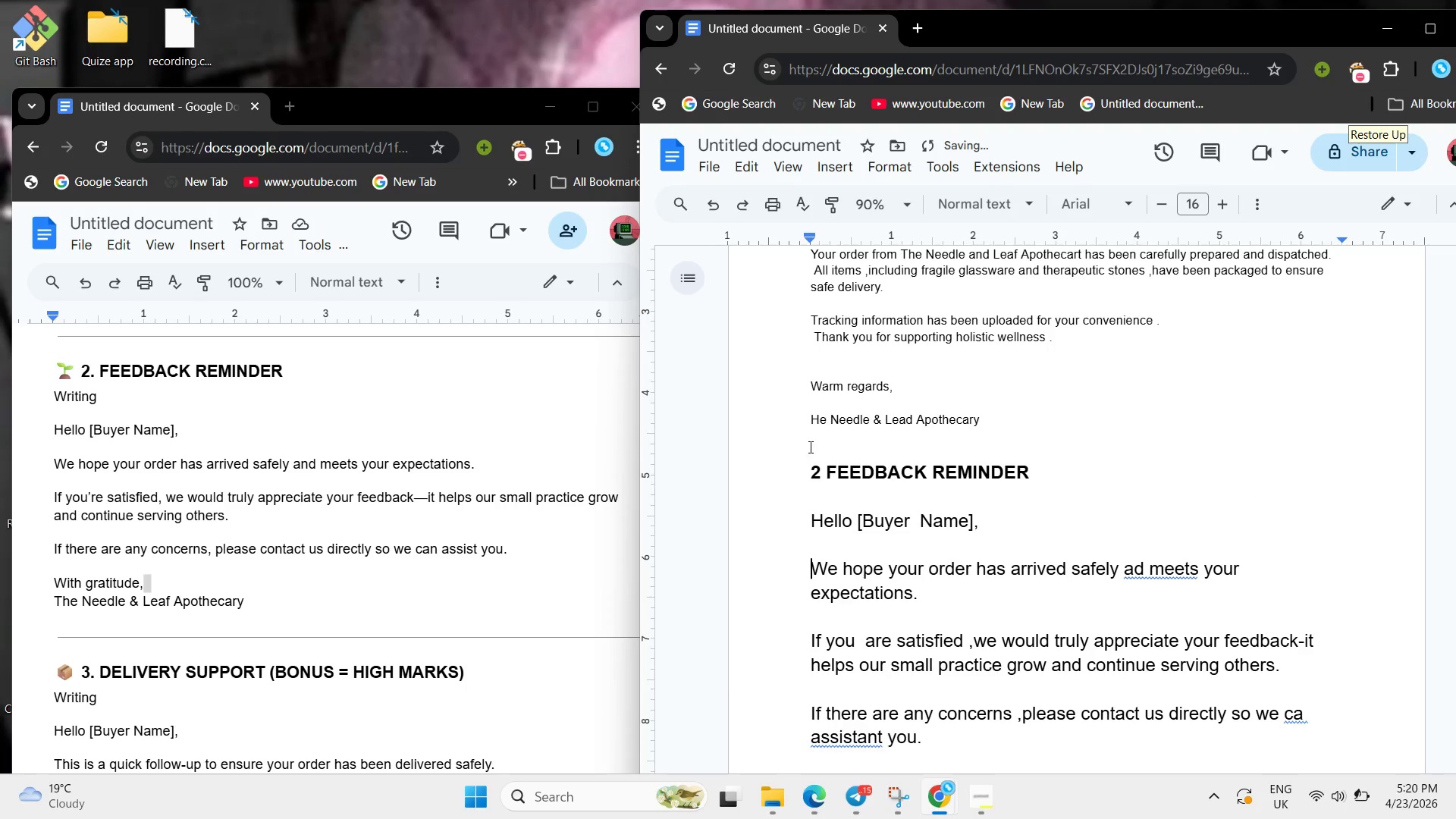 
left_click([808, 447])
 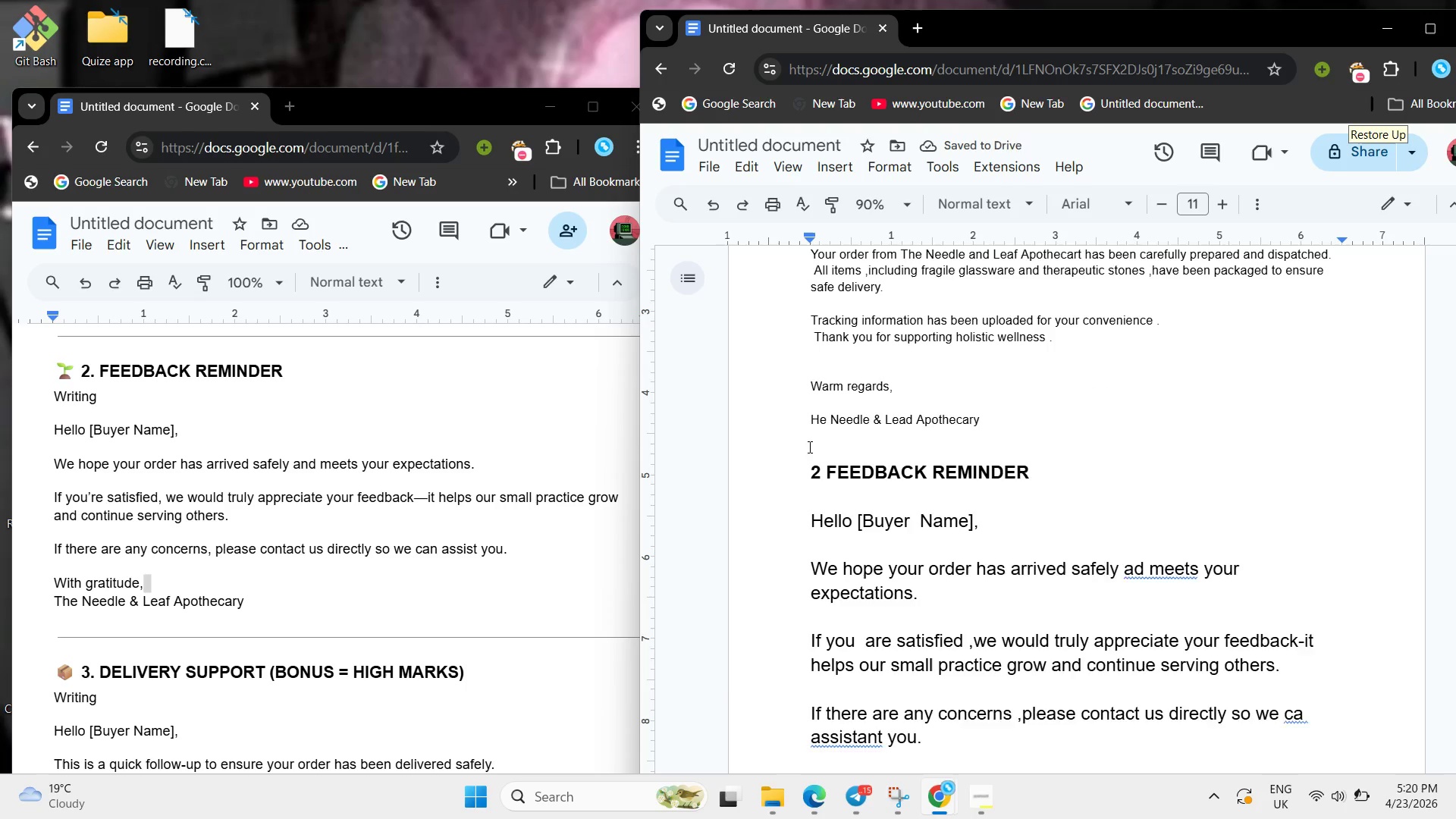 
key(Backspace)
 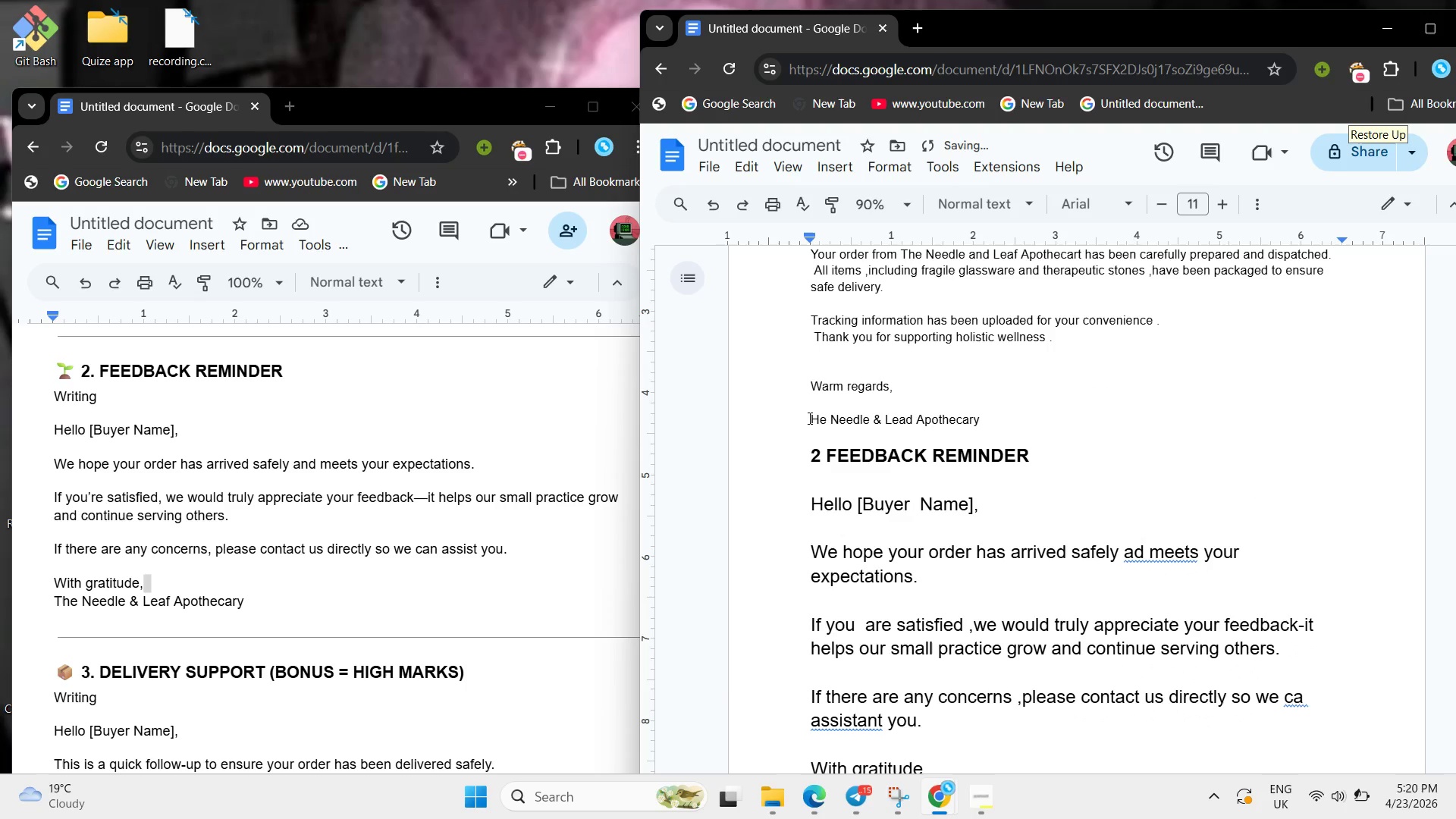 
scroll: coordinate [804, 418], scroll_direction: down, amount: 1.0
 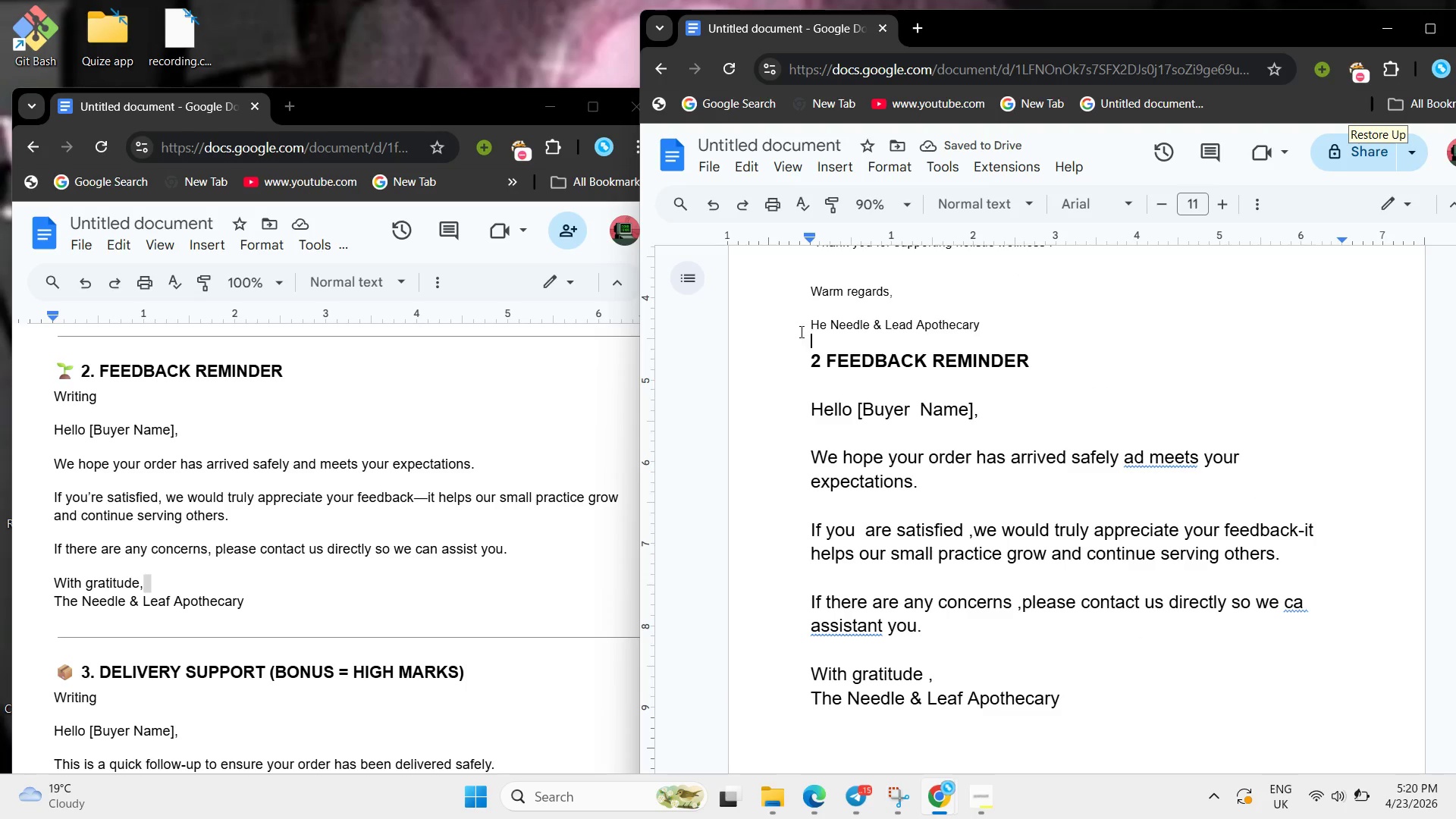 
left_click([801, 329])
 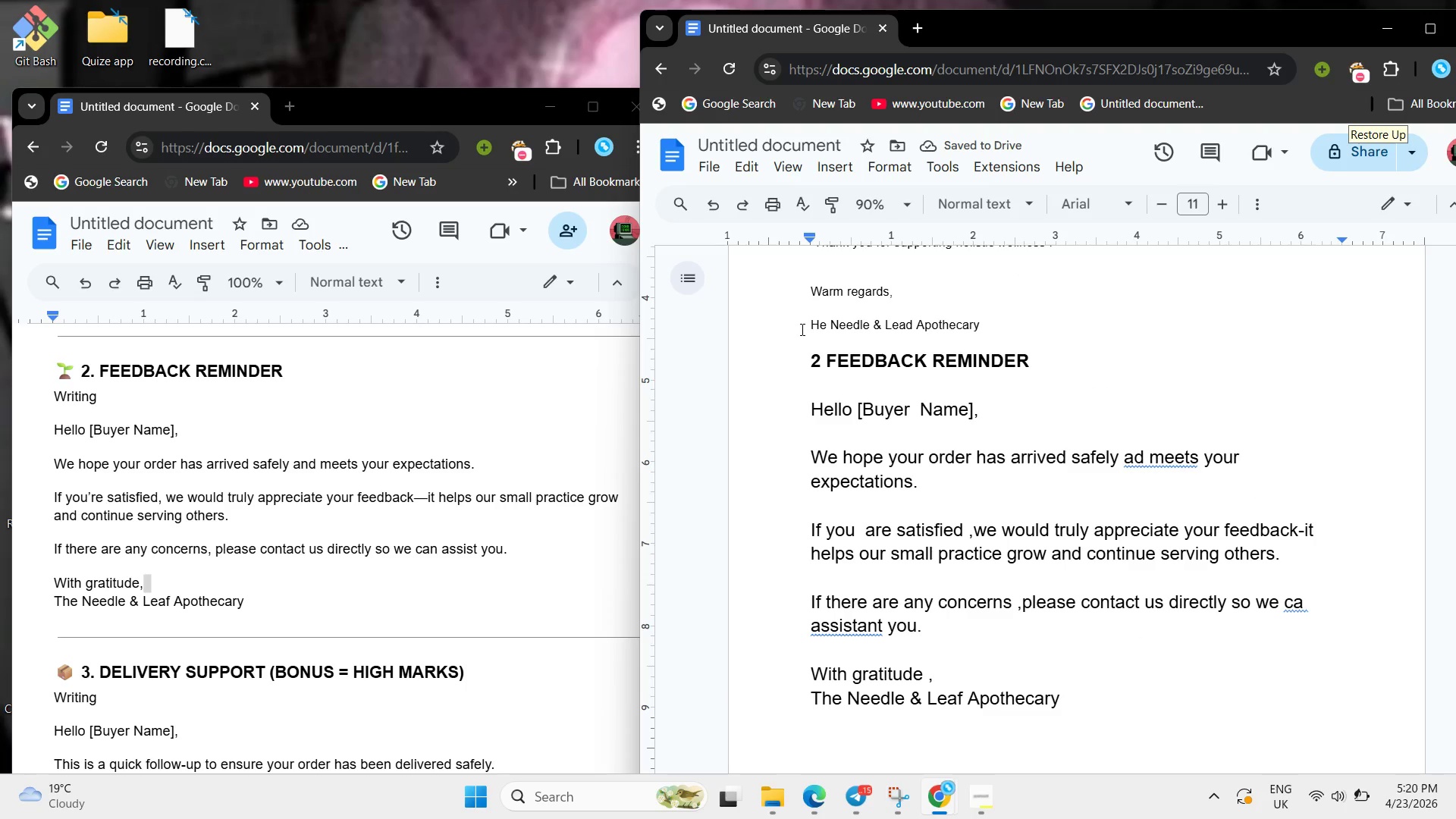 
key(Shift+ShiftLeft)
 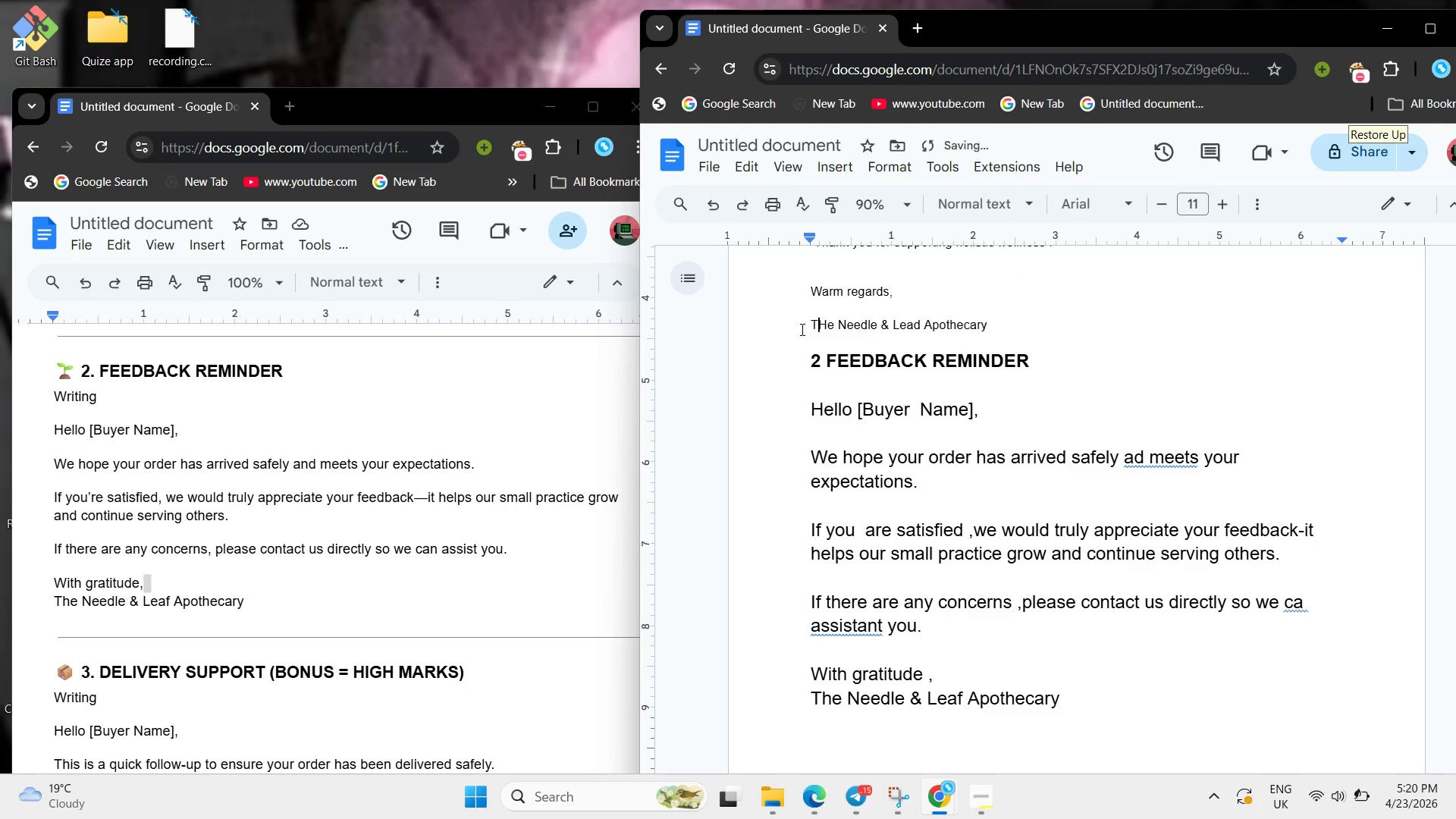 
key(Shift+T)
 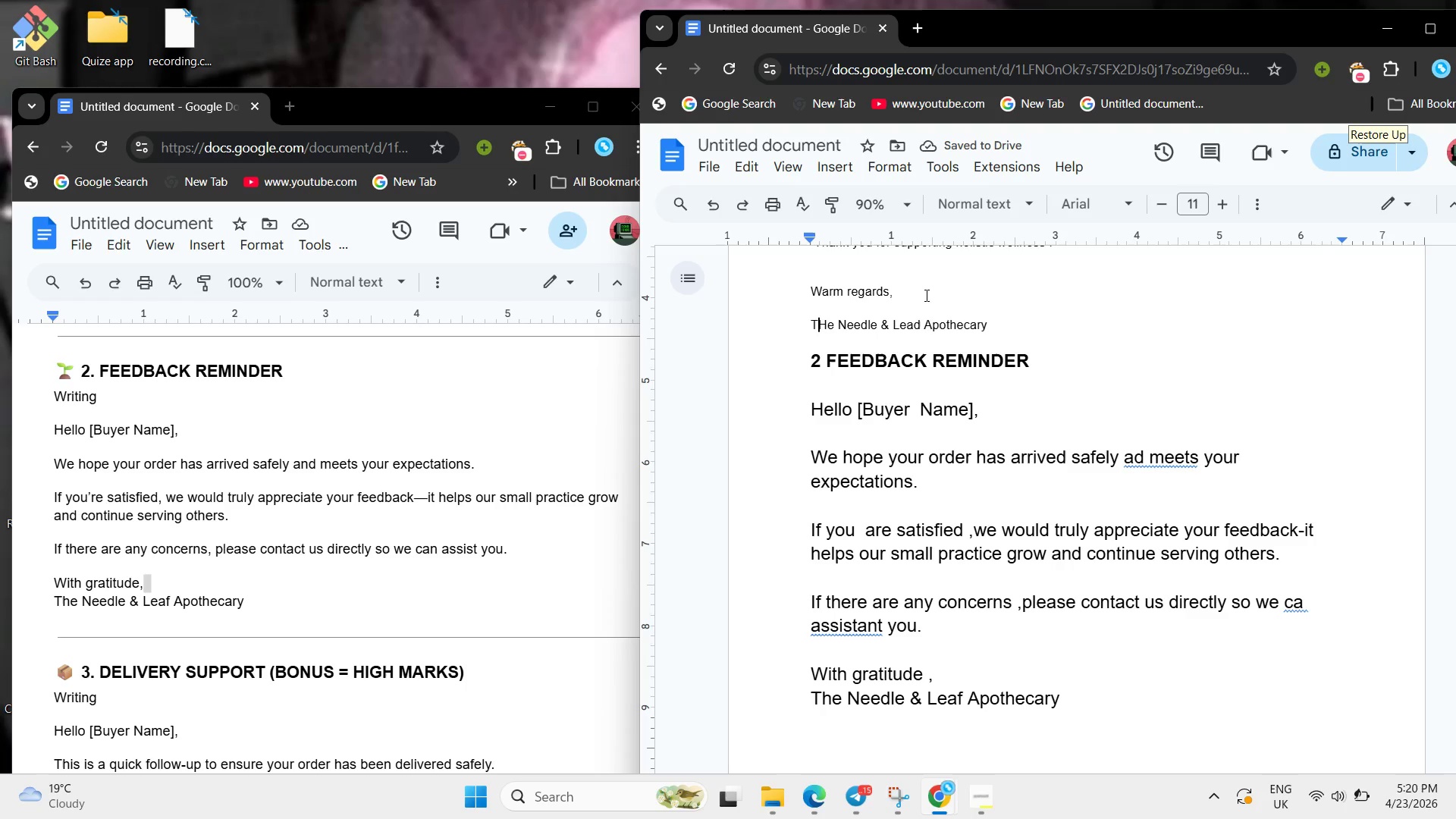 
wait(5.66)
 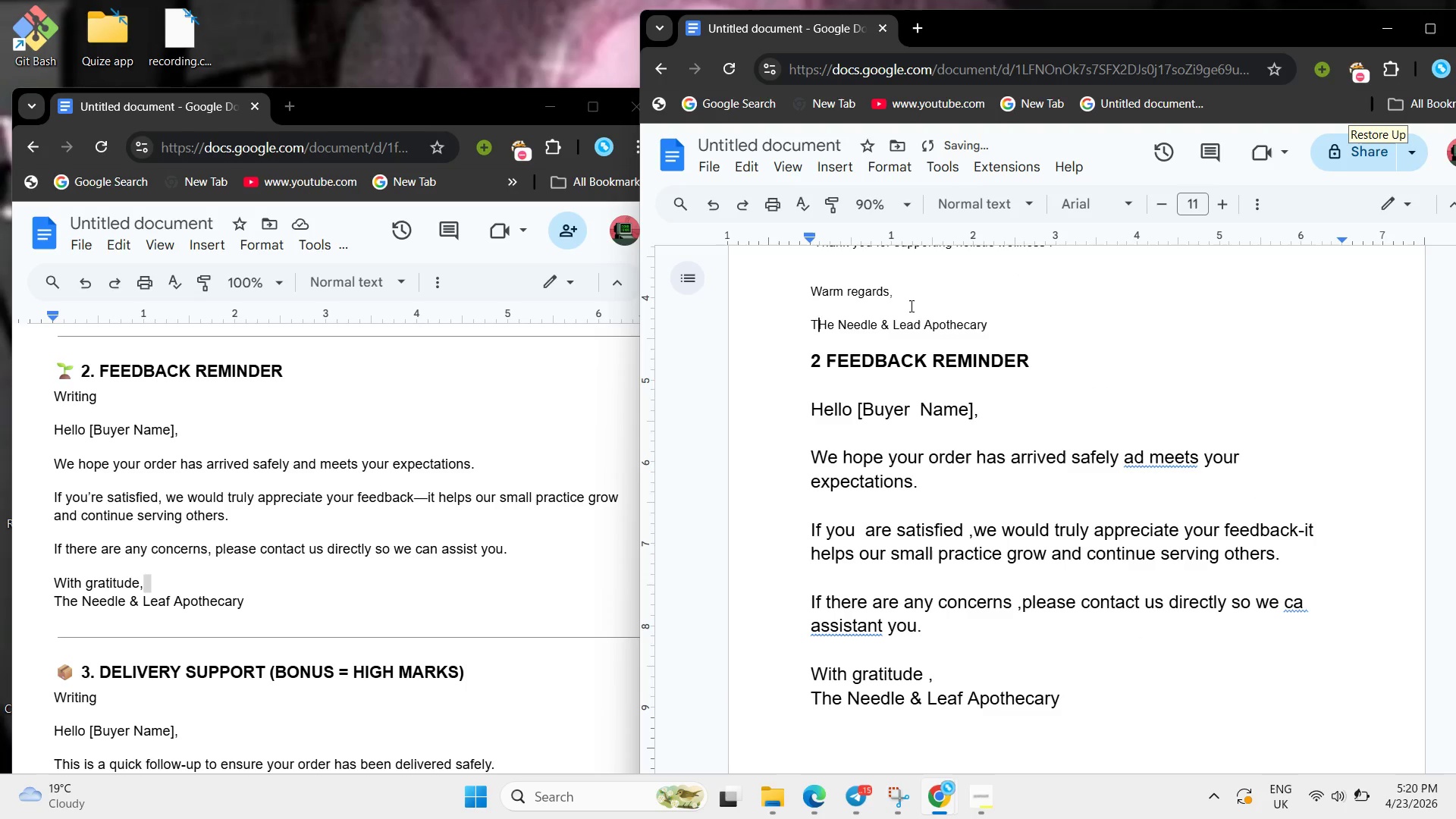 
left_click([824, 320])
 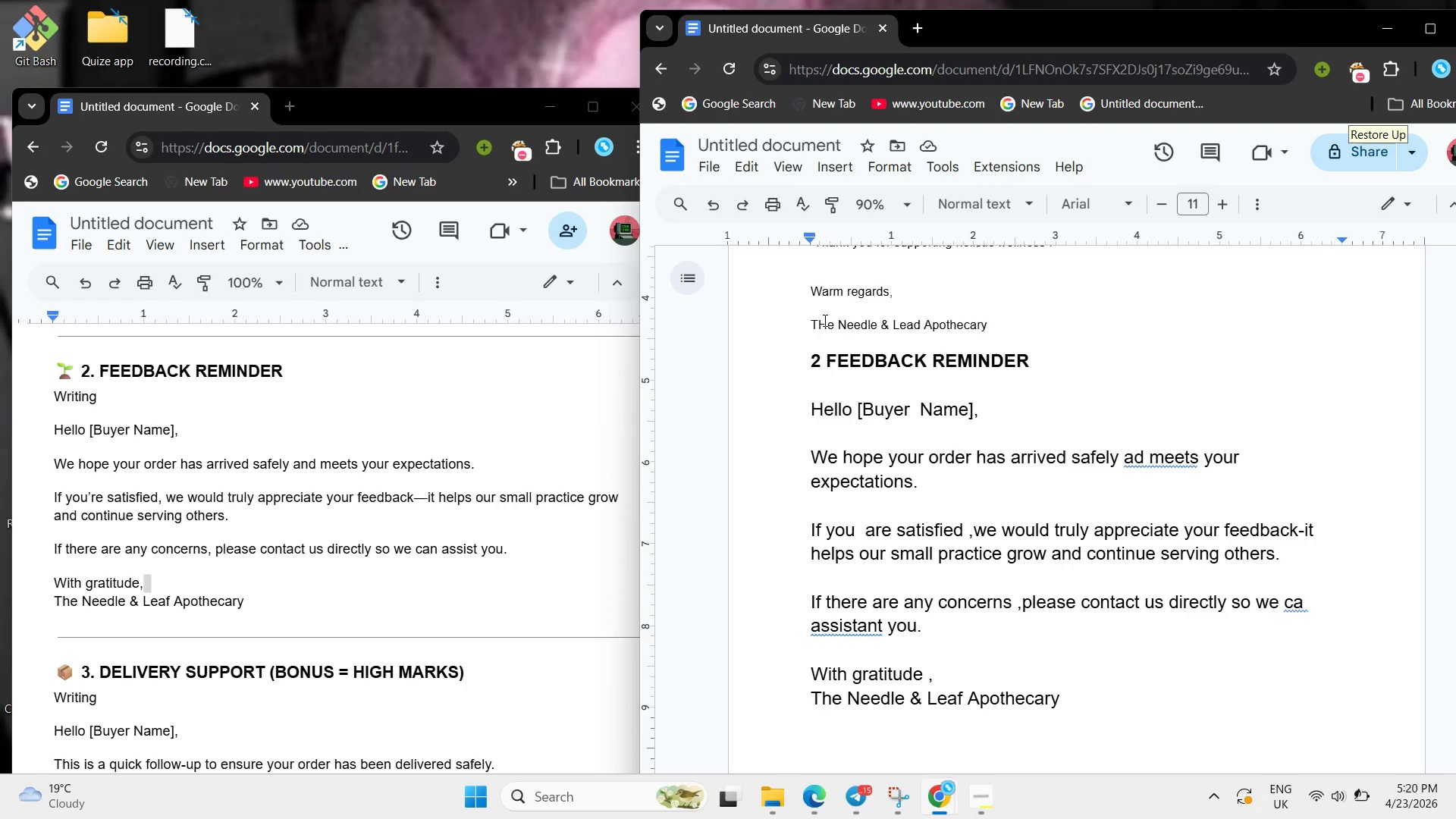 
key(Backspace)
 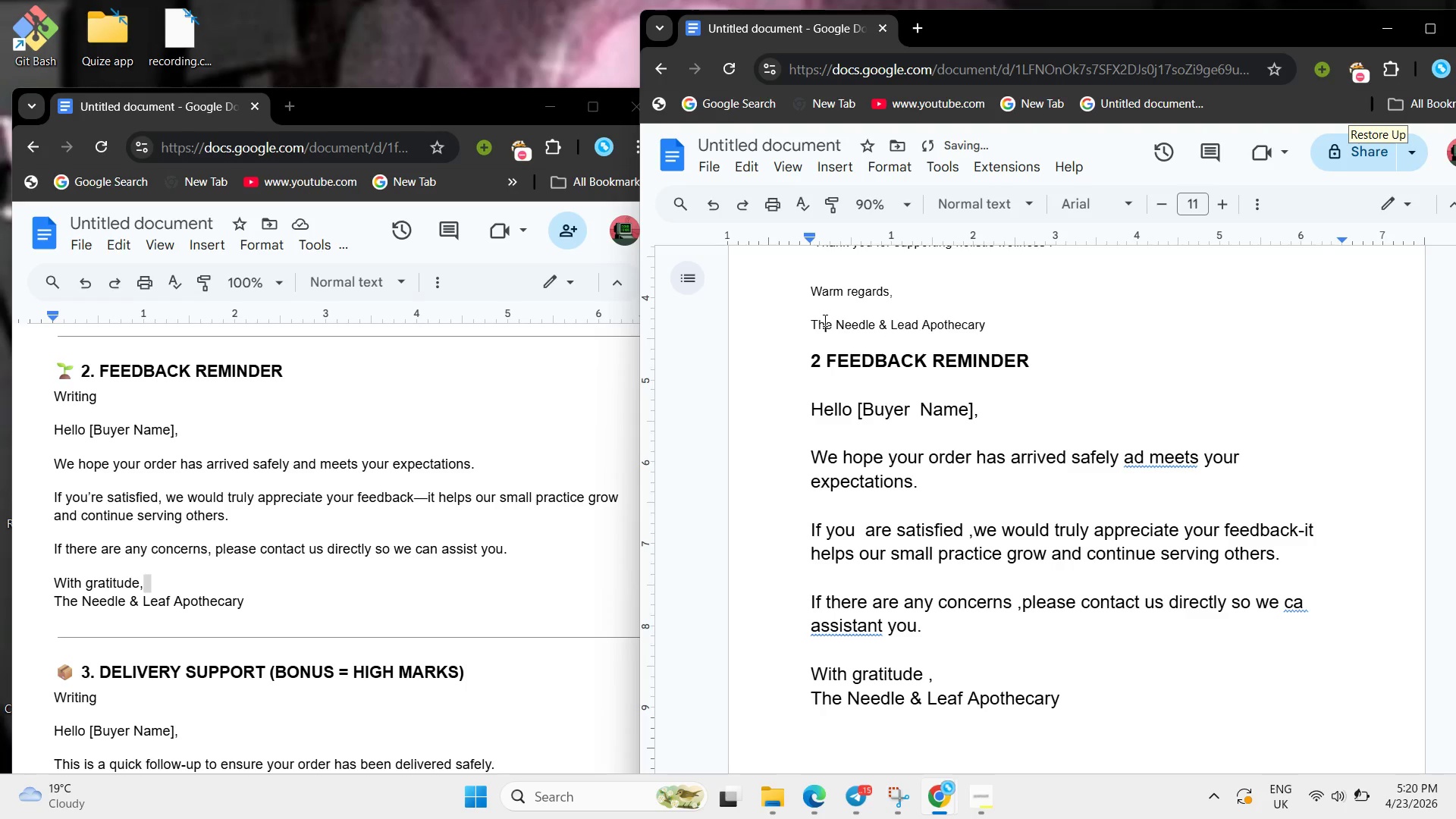 
key(H)
 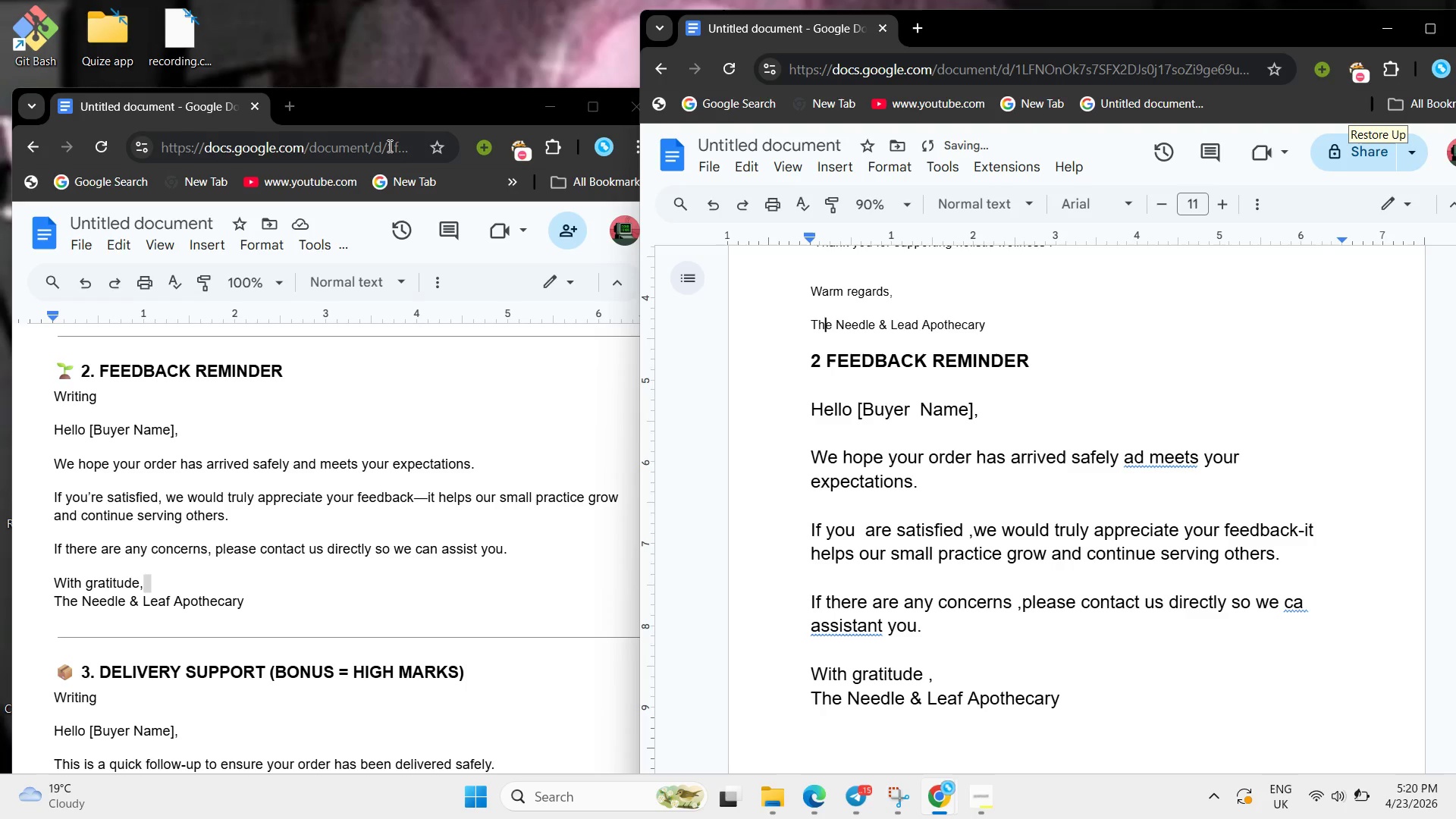 
left_click_drag(start_coordinate=[798, 498], to_coordinate=[802, 498])
 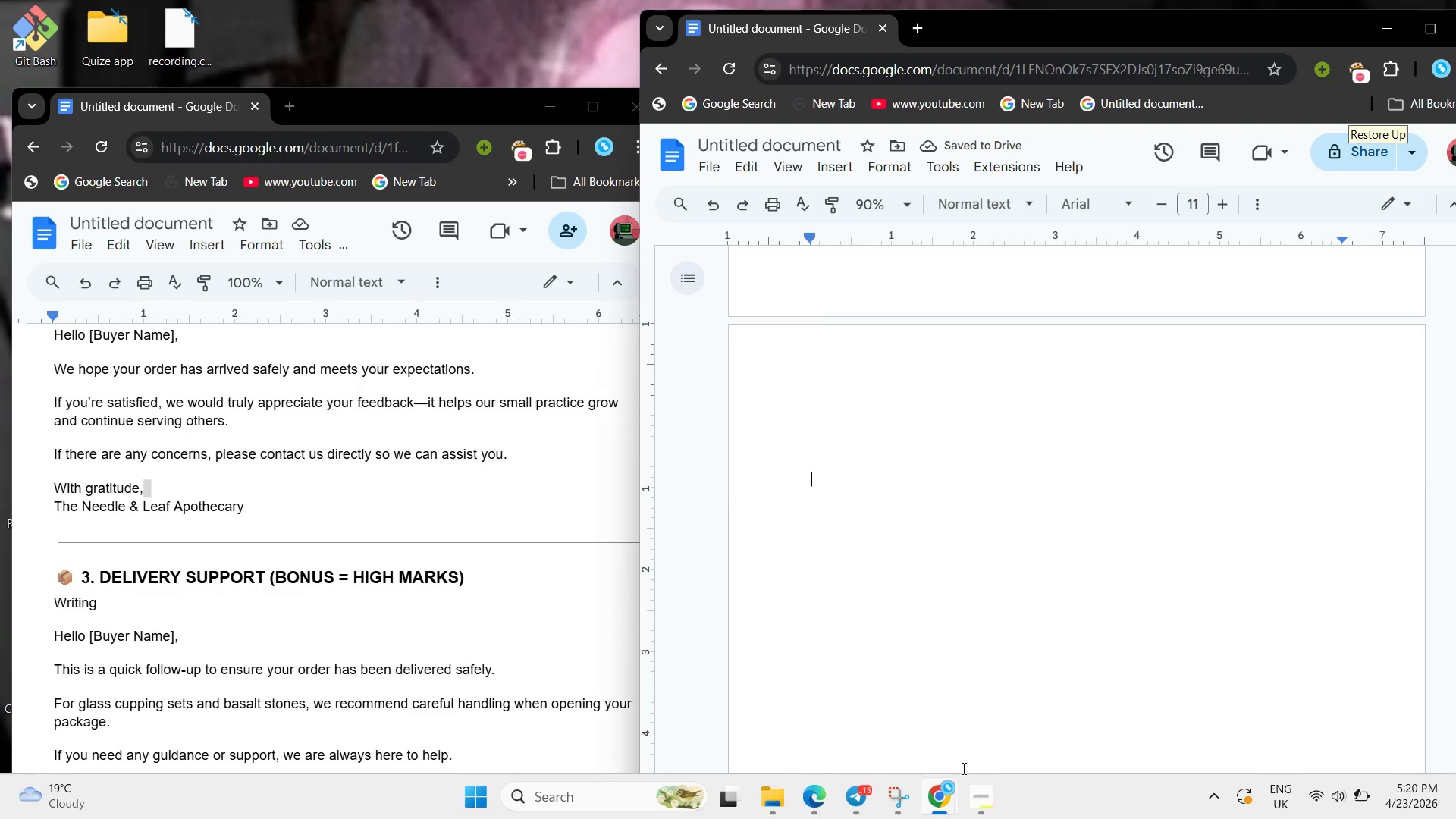 
scroll: coordinate [796, 497], scroll_direction: down, amount: 6.0
 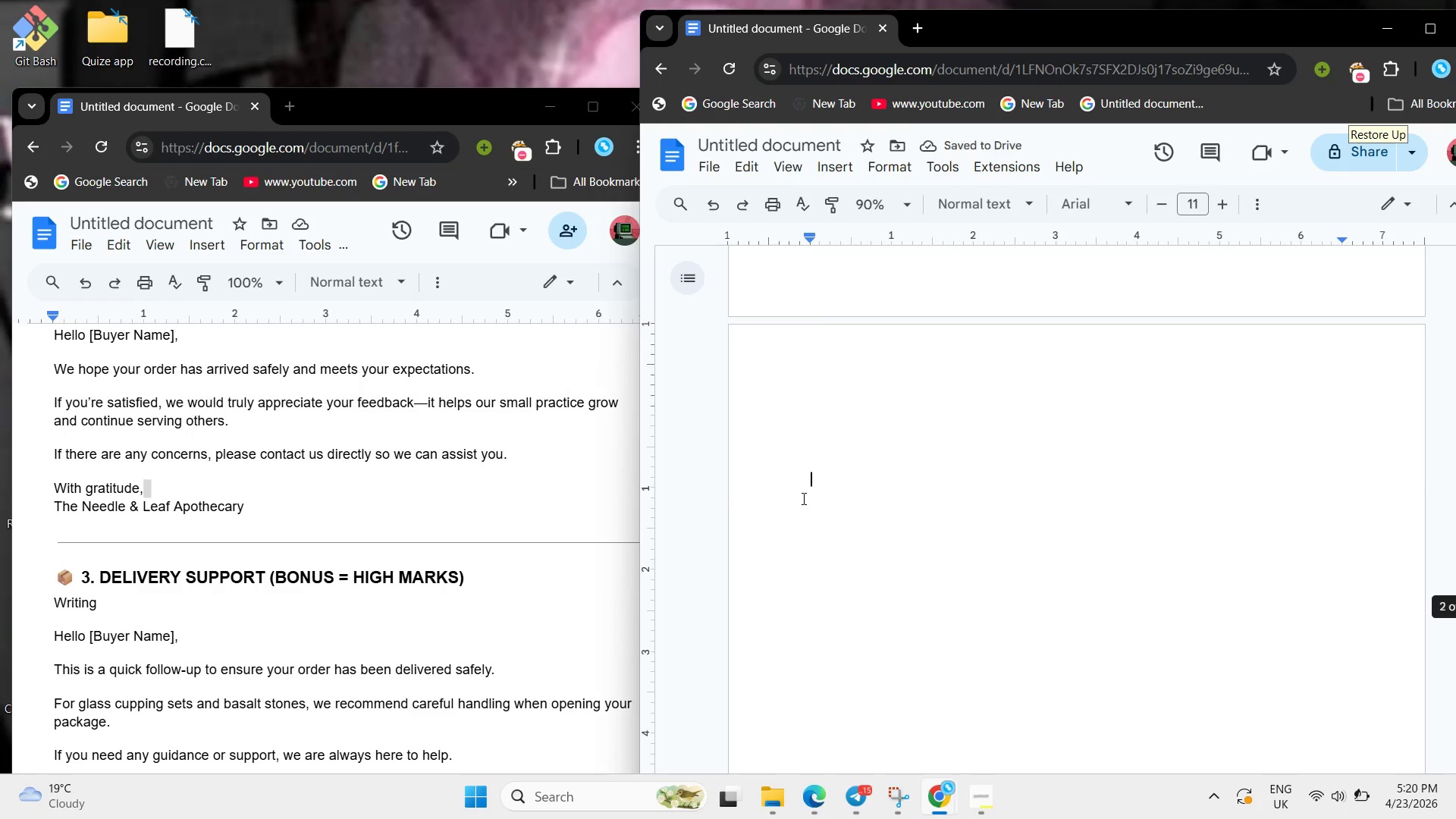 
left_click([972, 774])